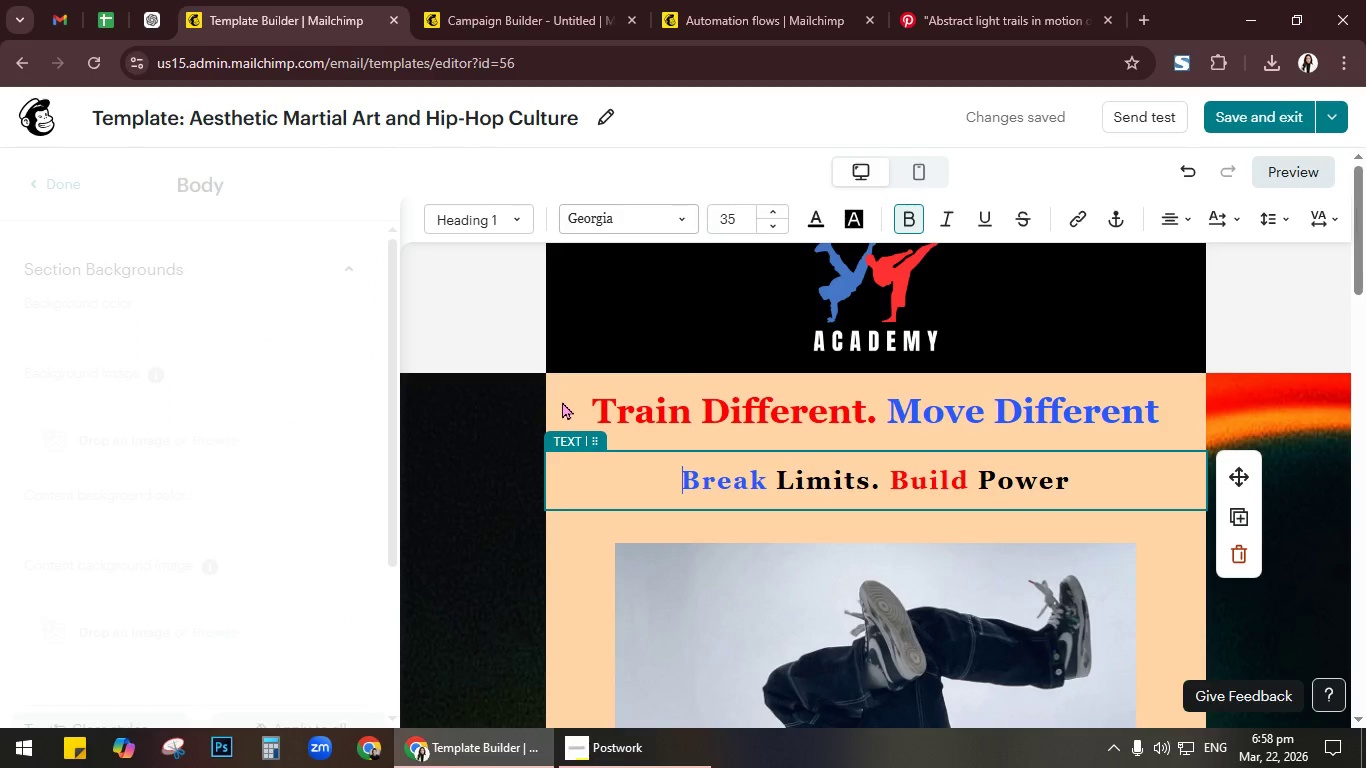 
left_click([562, 395])
 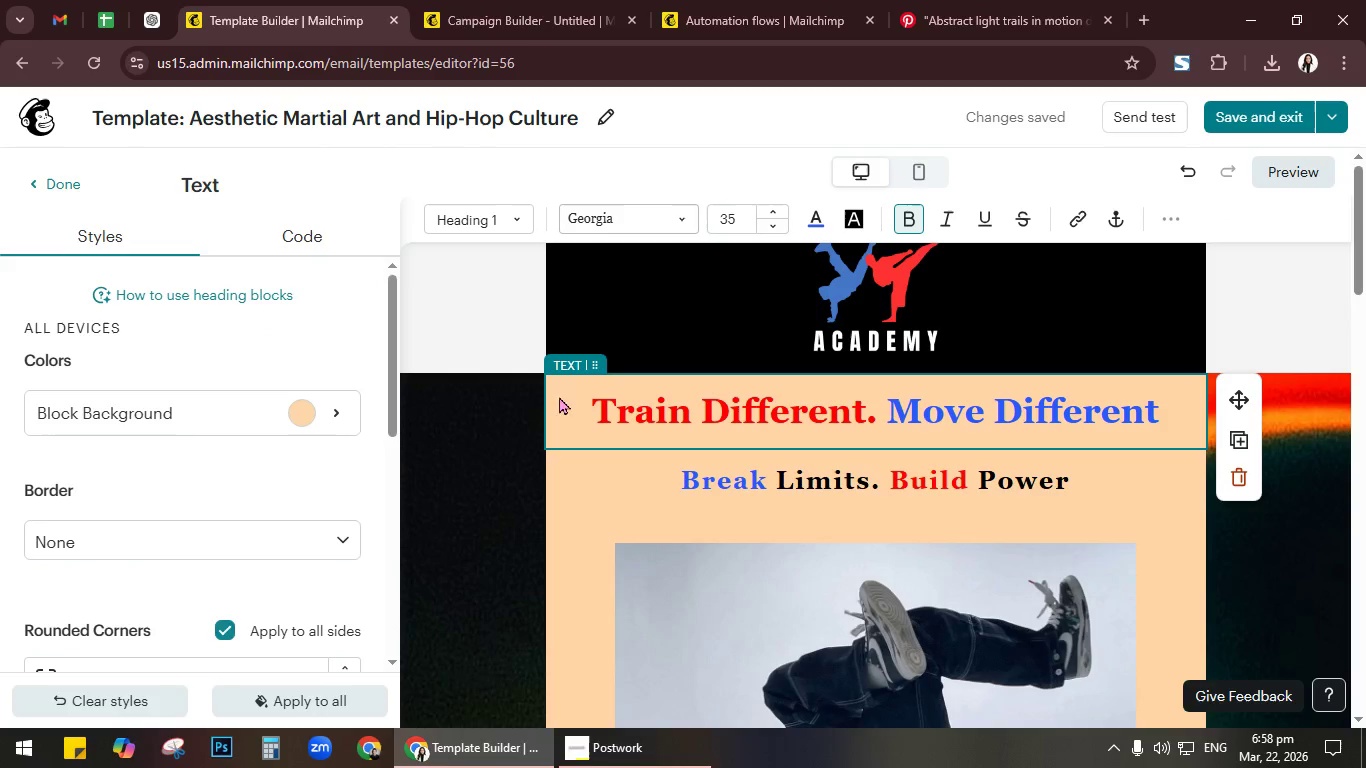 
left_click([321, 414])
 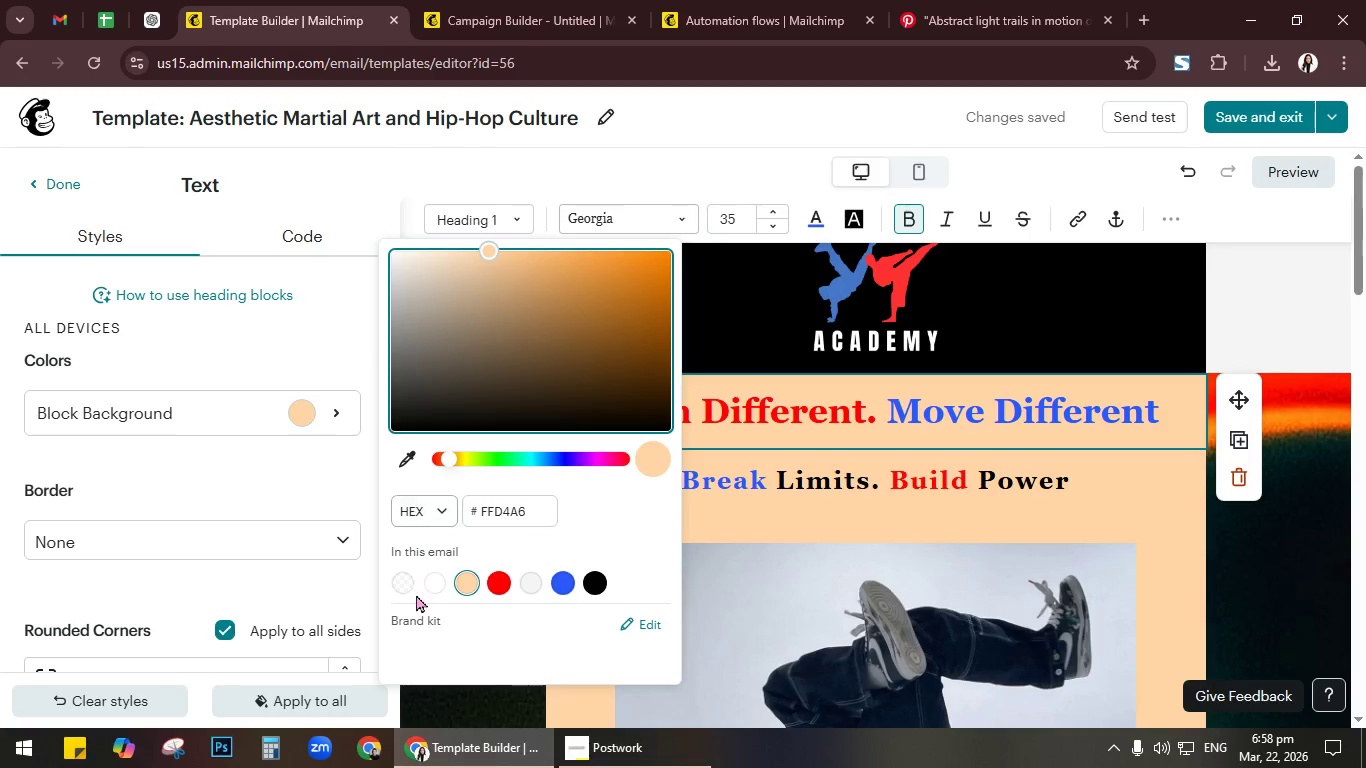 
left_click([392, 577])
 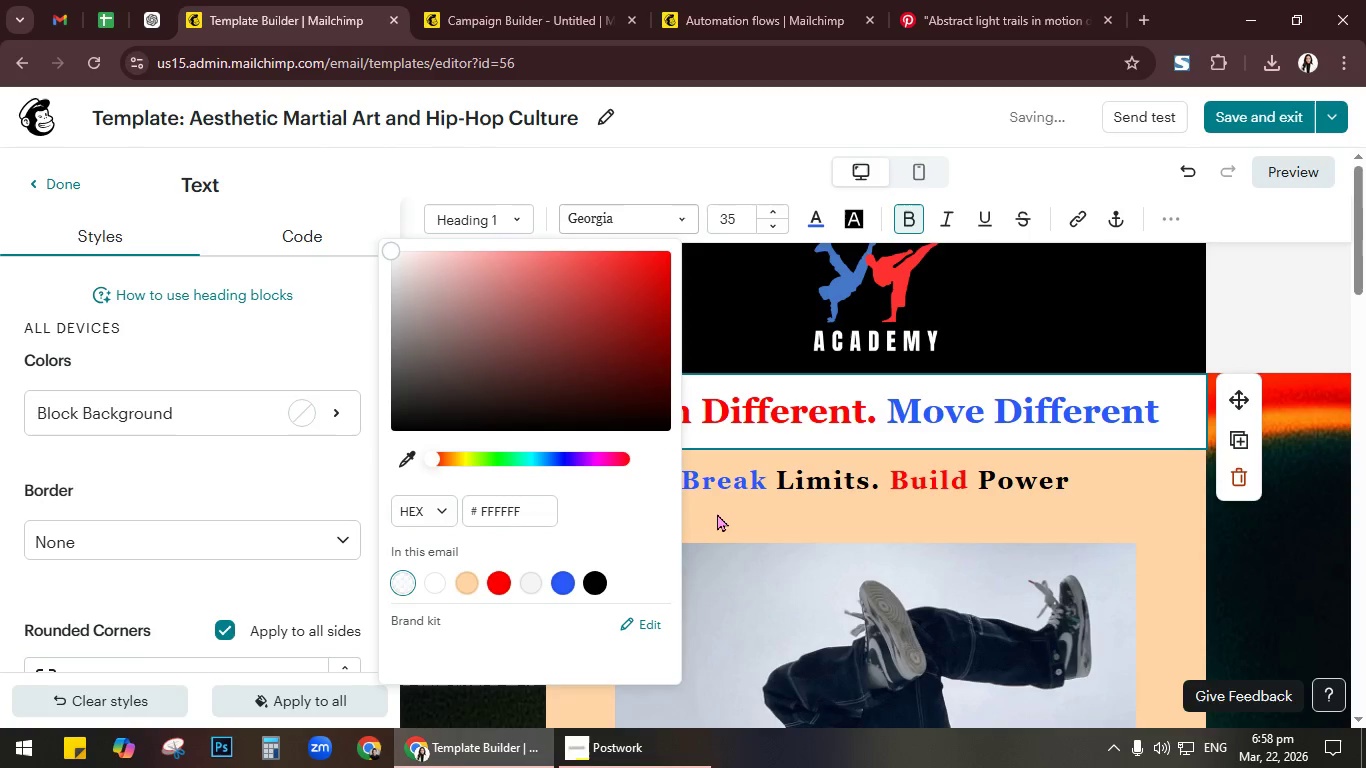 
left_click([728, 515])
 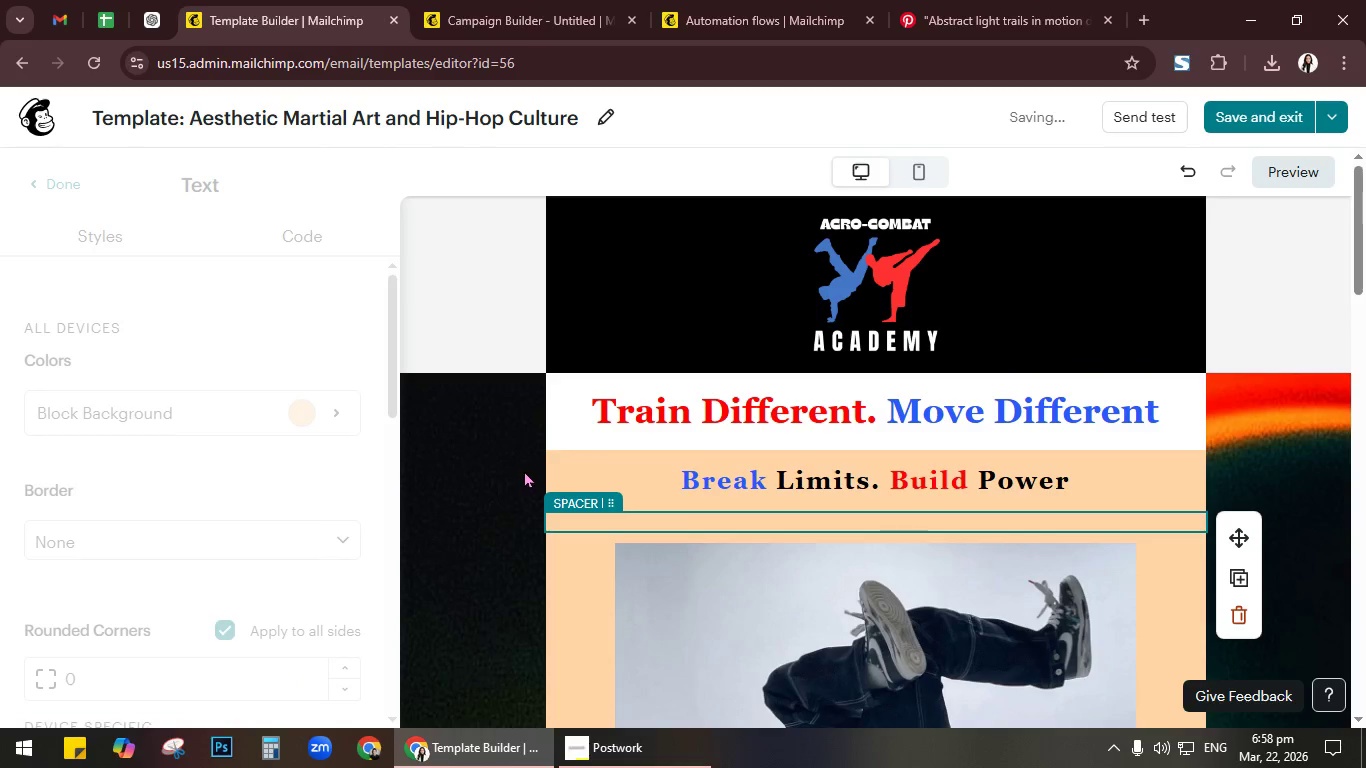 
left_click([582, 471])
 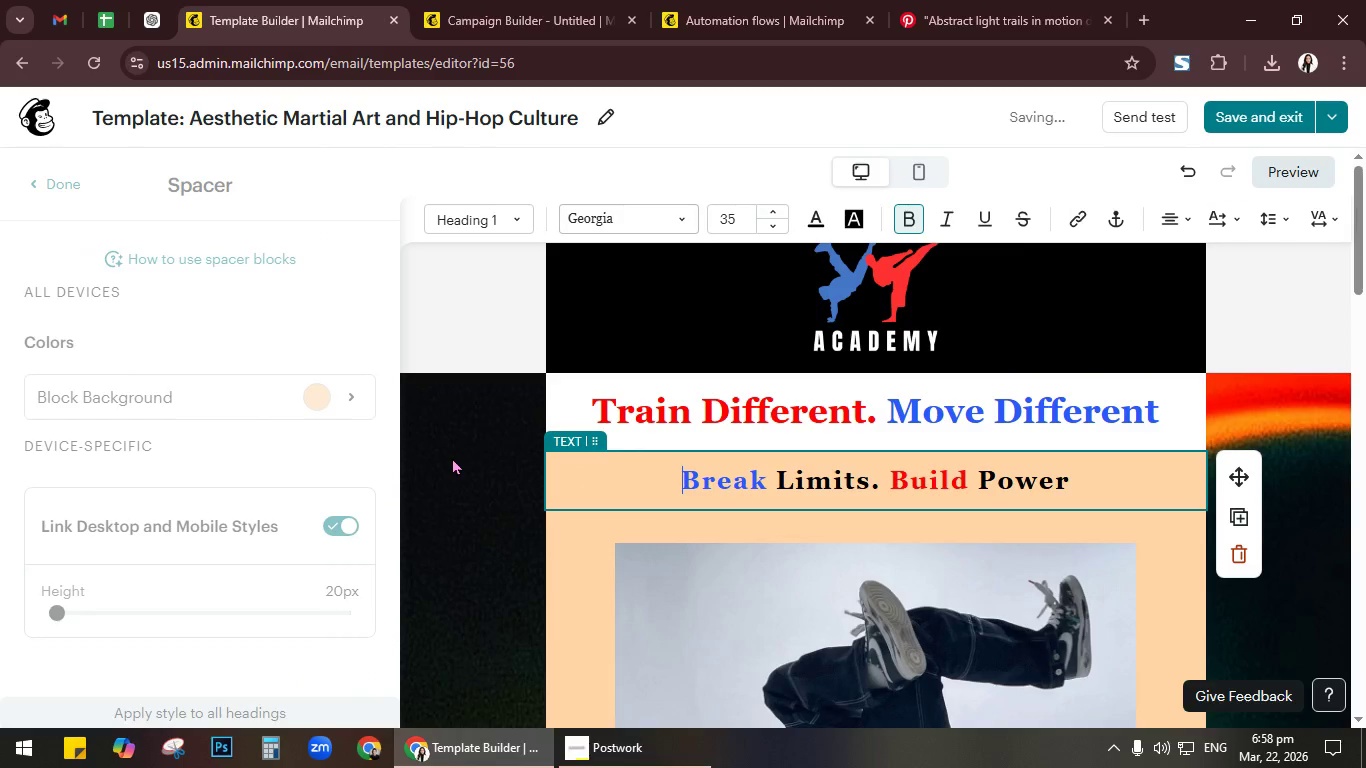 
left_click([318, 402])
 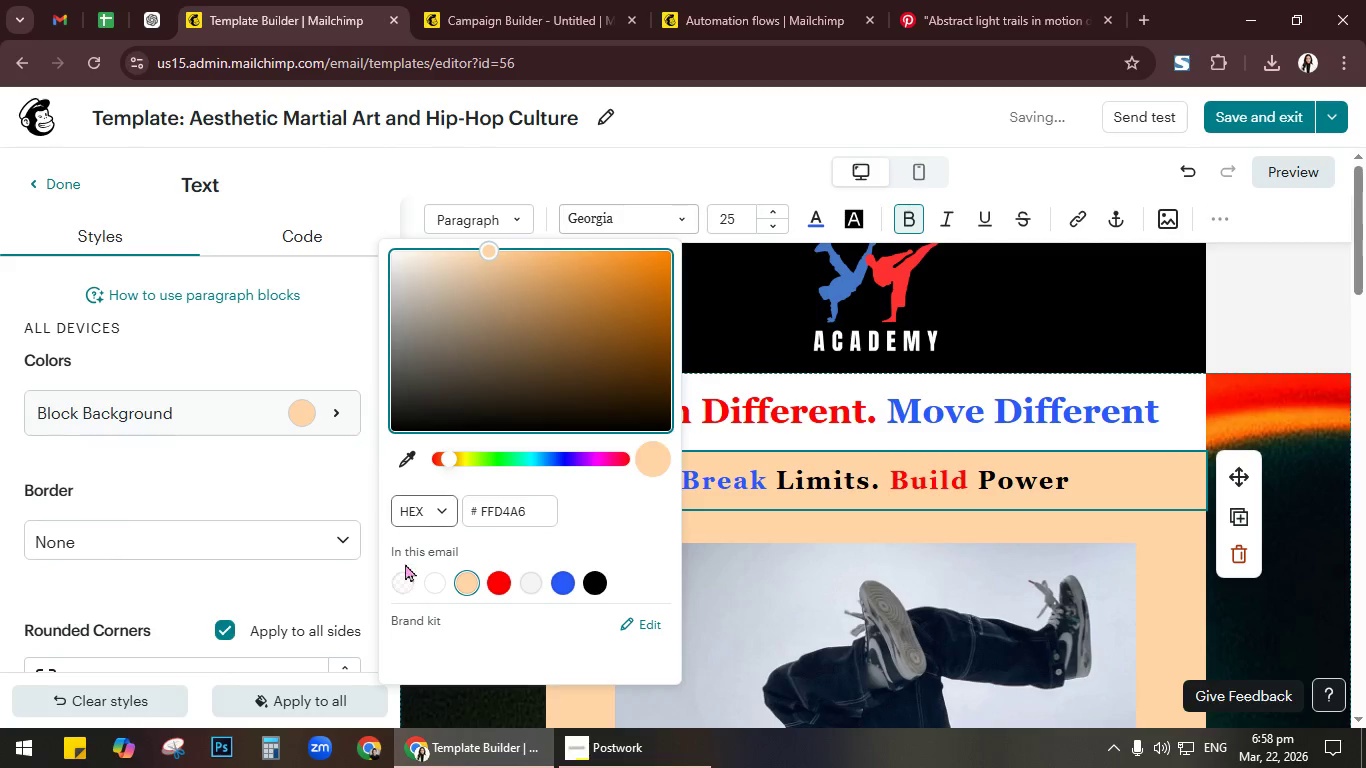 
left_click([405, 592])
 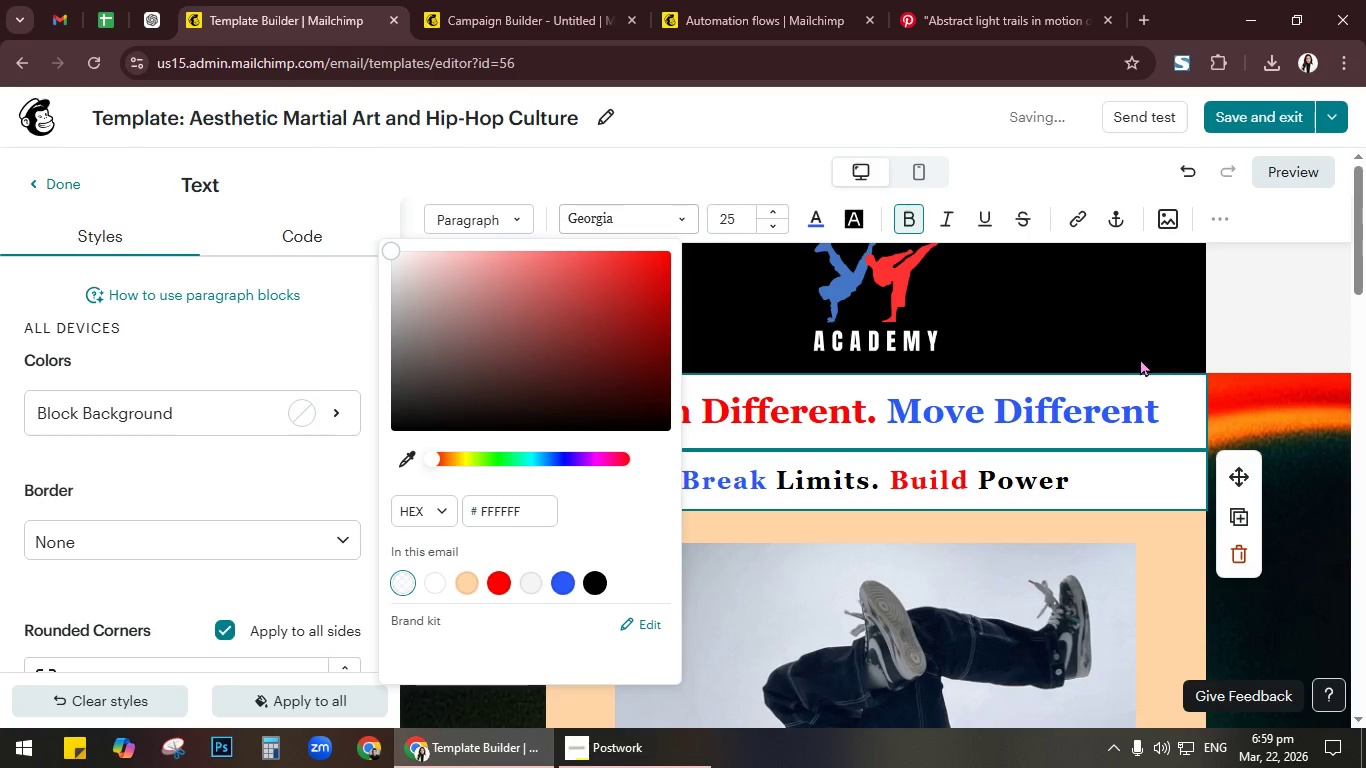 
left_click([1300, 405])
 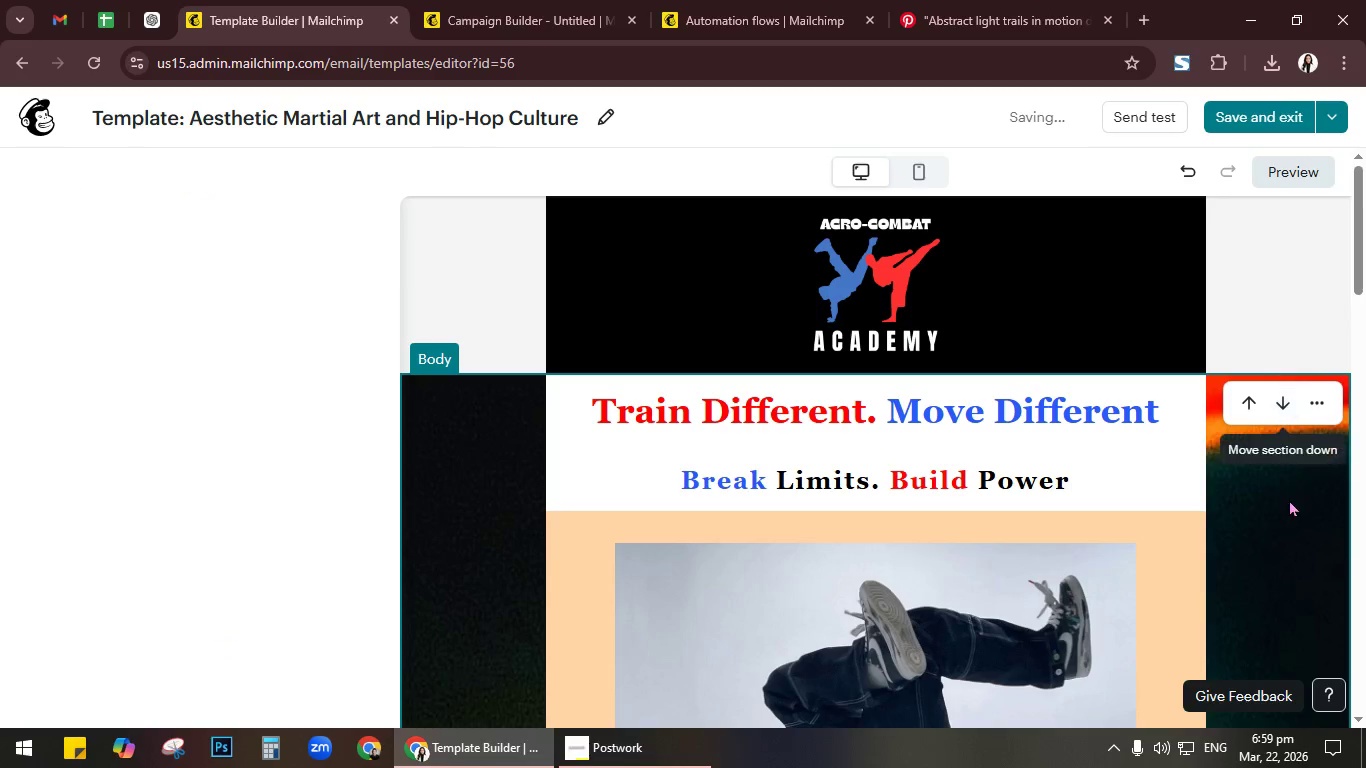 
scroll: coordinate [1283, 523], scroll_direction: down, amount: 4.0
 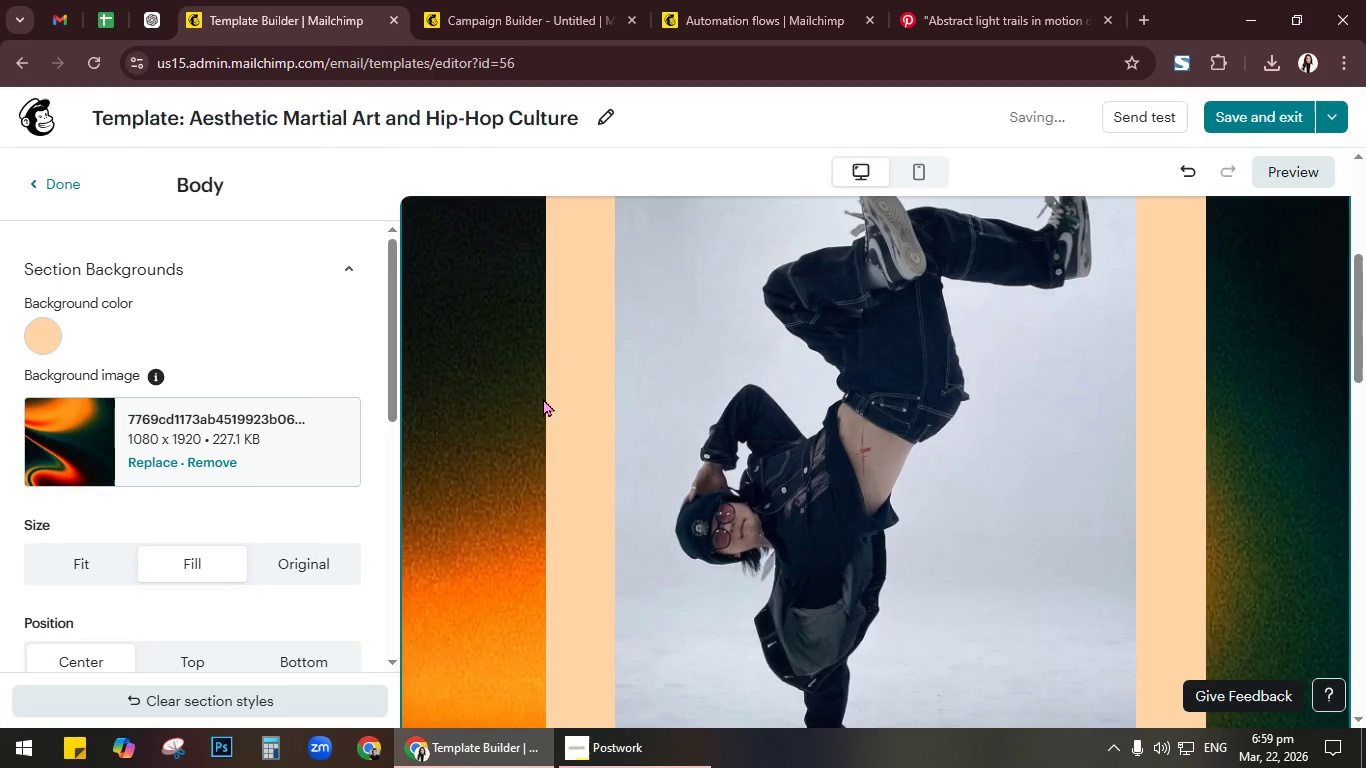 
left_click([566, 402])
 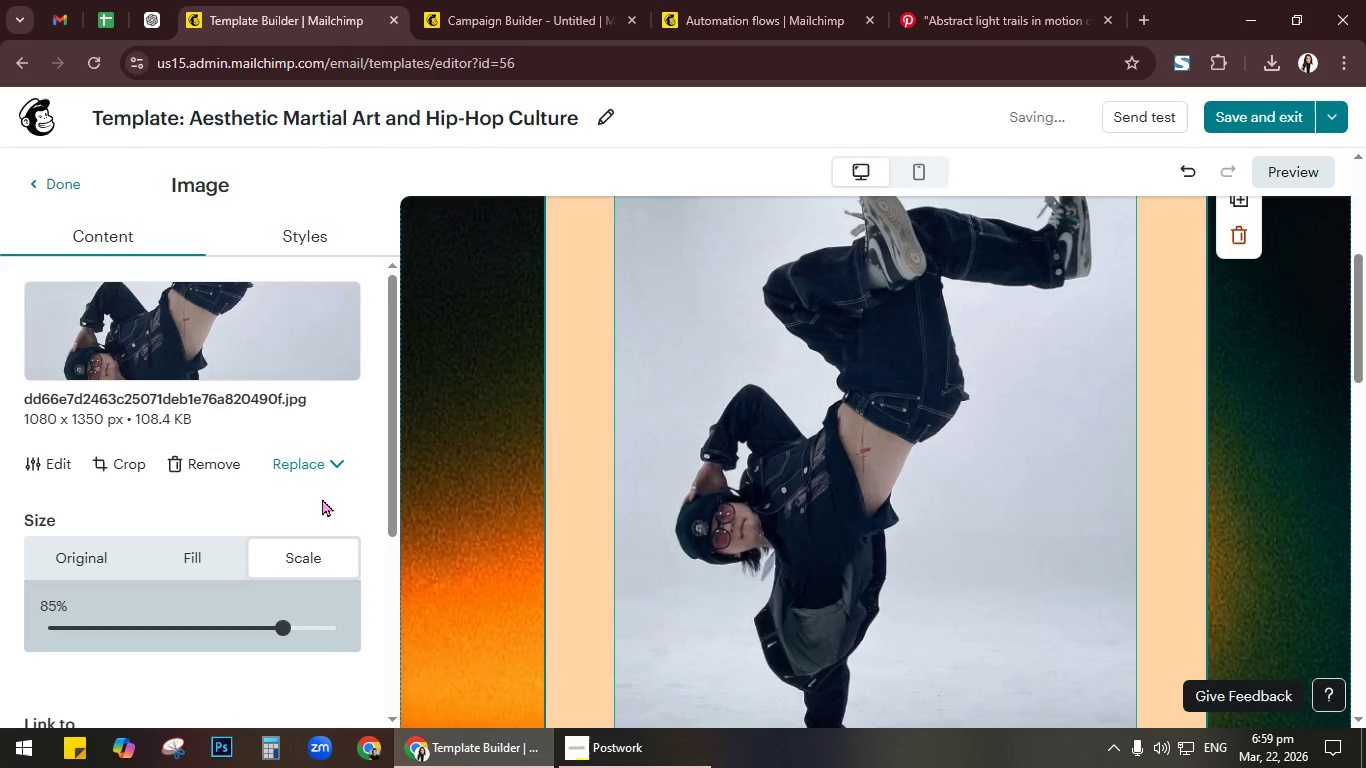 
left_click([323, 237])
 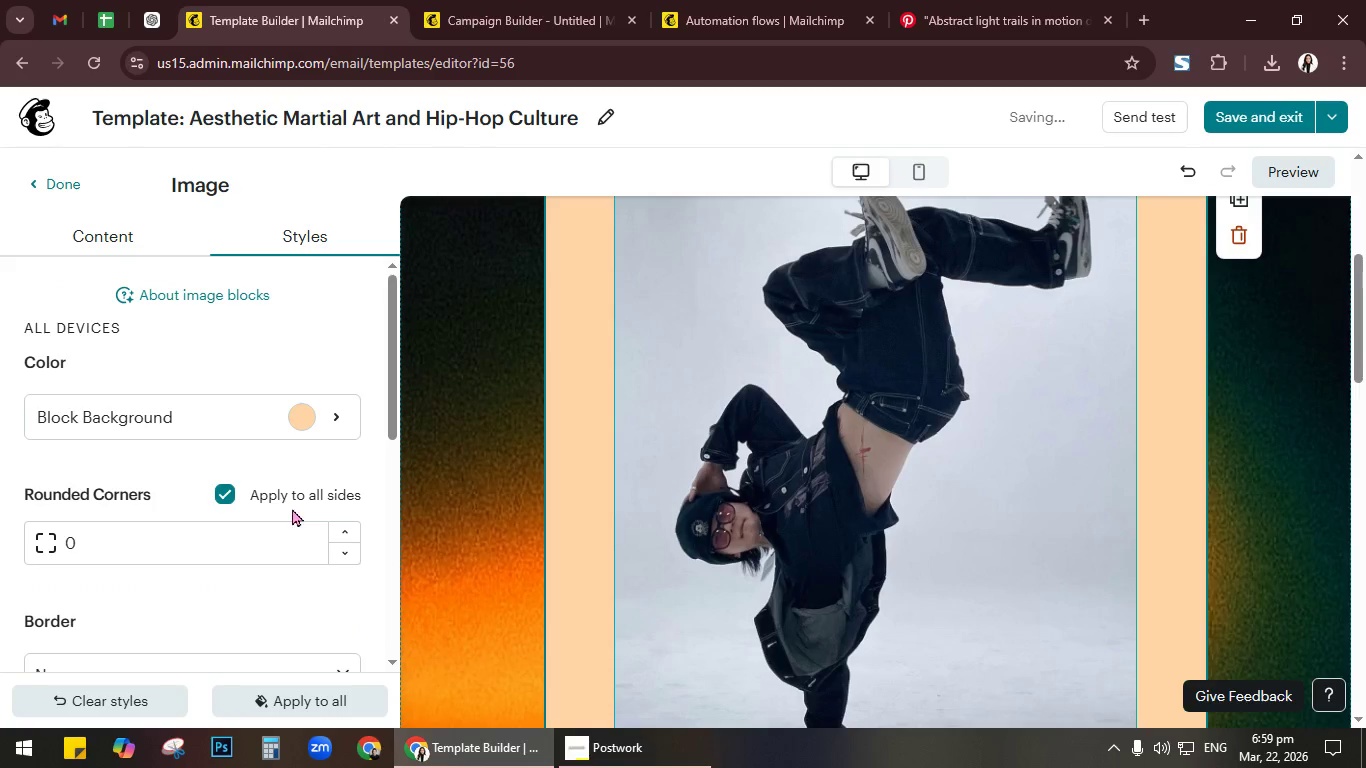 
left_click([308, 418])
 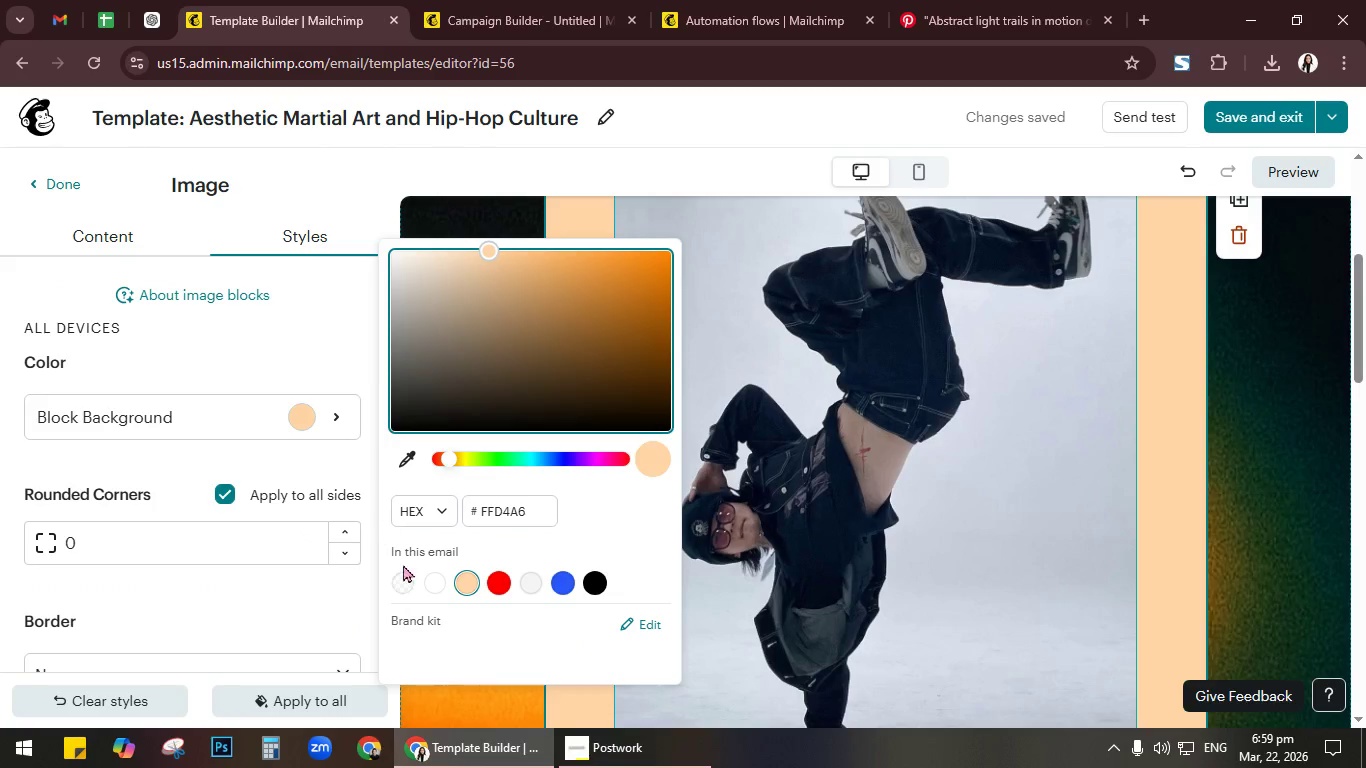 
left_click([405, 577])
 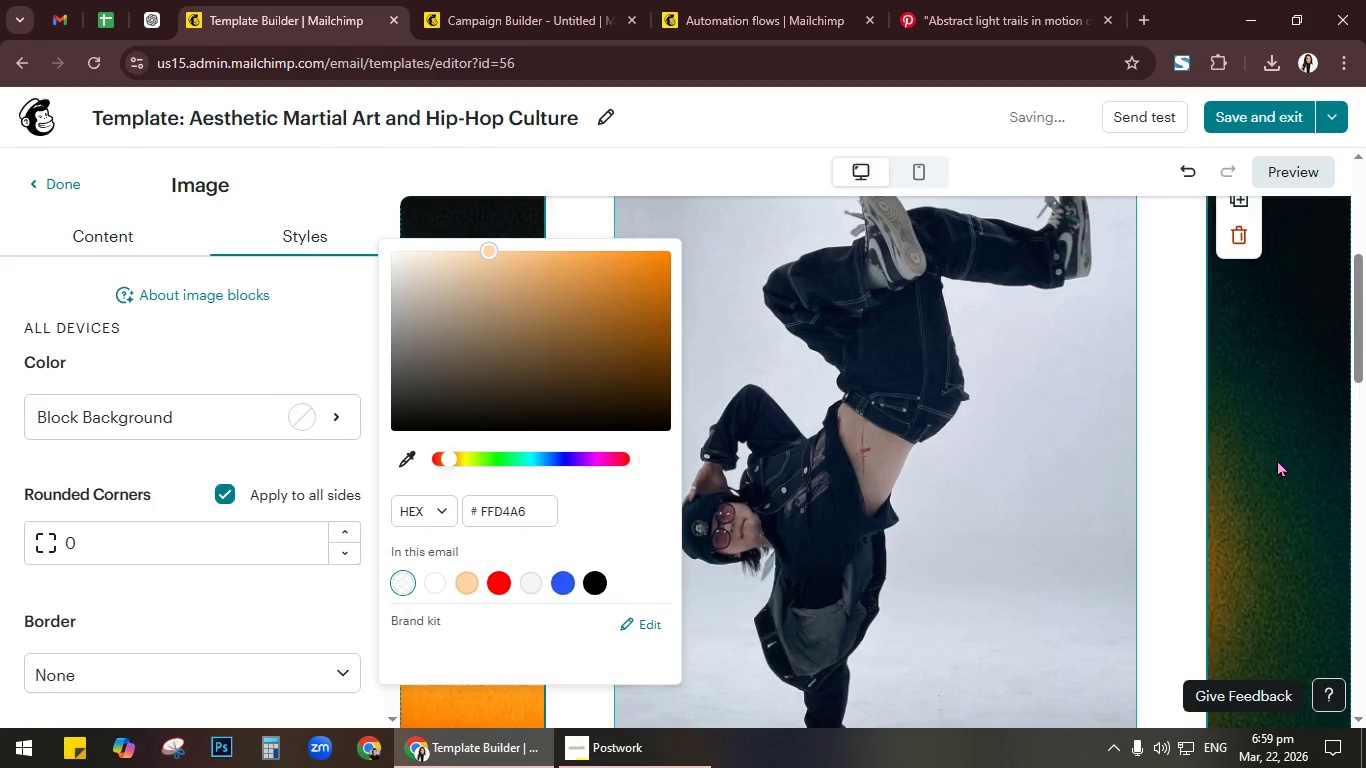 
left_click([1278, 459])
 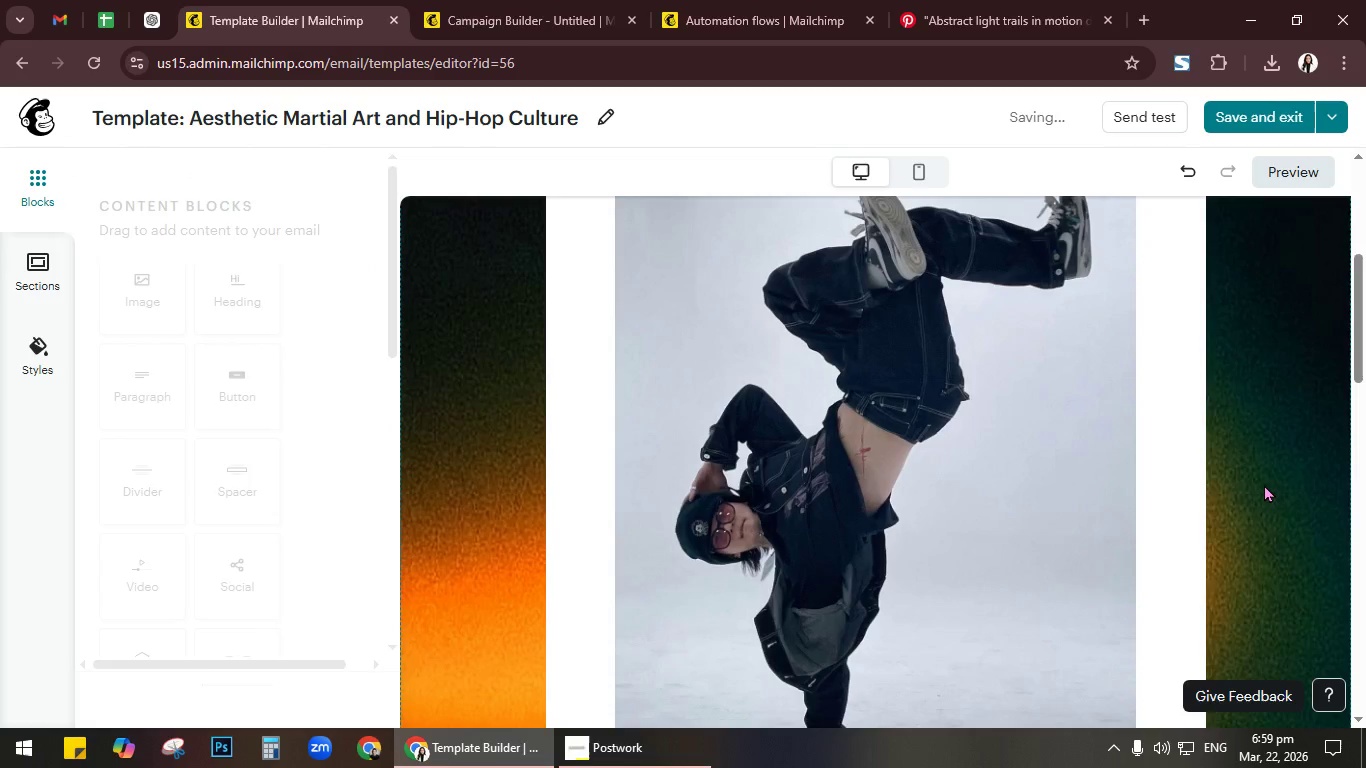 
scroll: coordinate [1264, 484], scroll_direction: up, amount: 8.0
 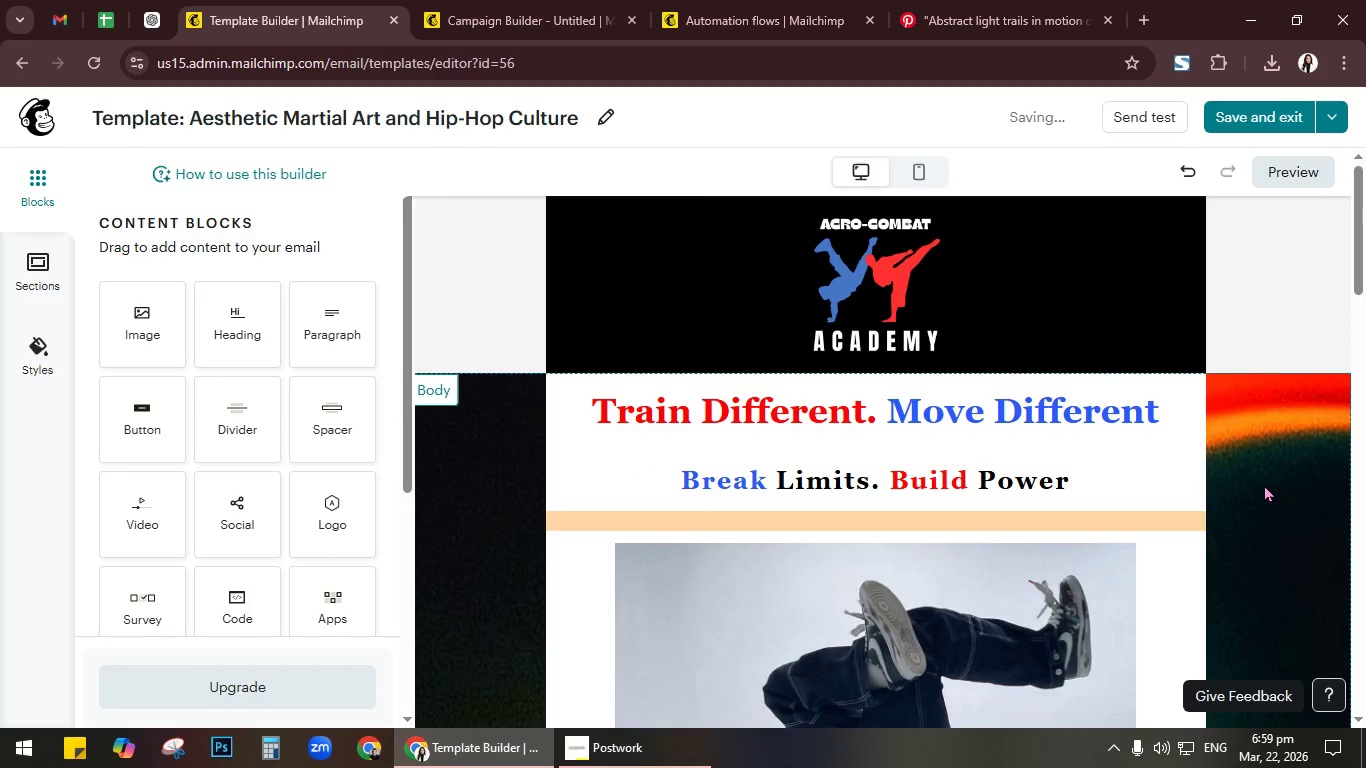 
scroll: coordinate [1264, 484], scroll_direction: down, amount: 9.0
 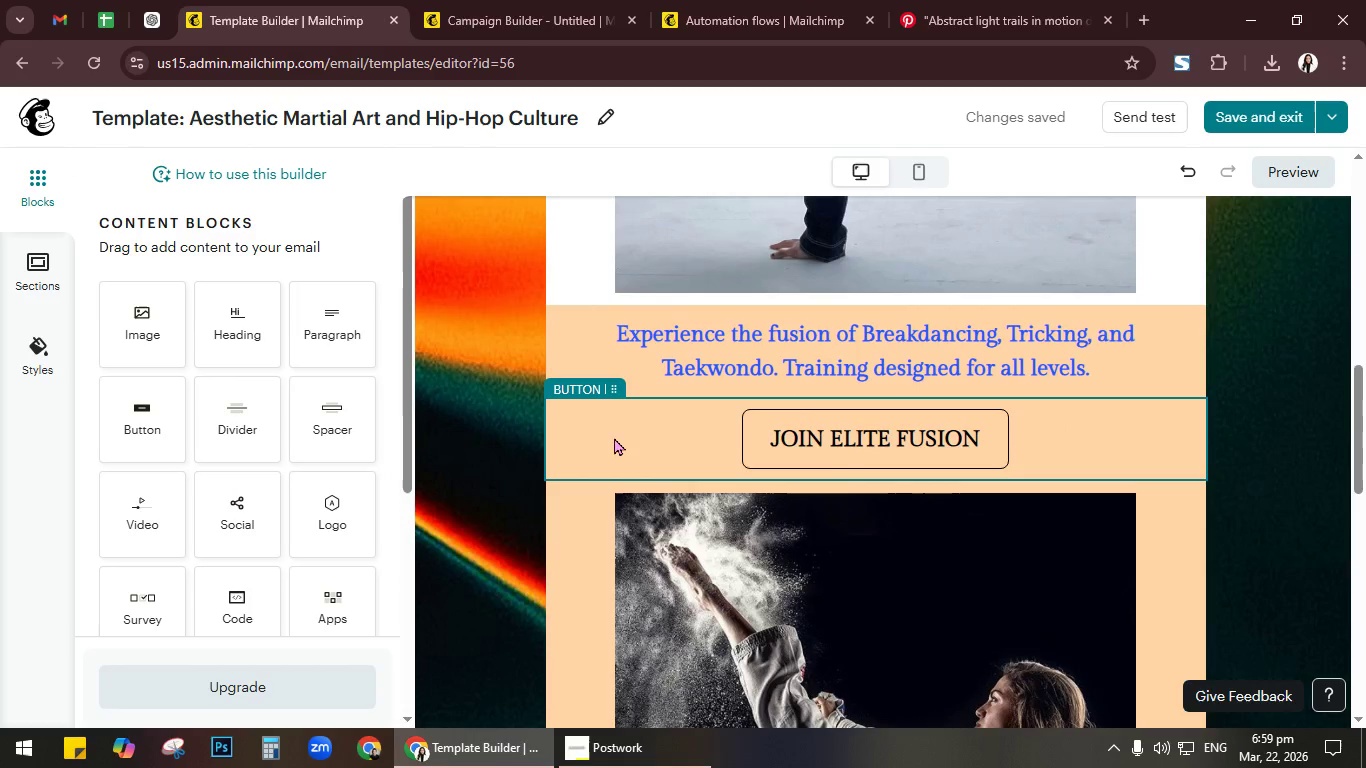 
left_click([616, 428])
 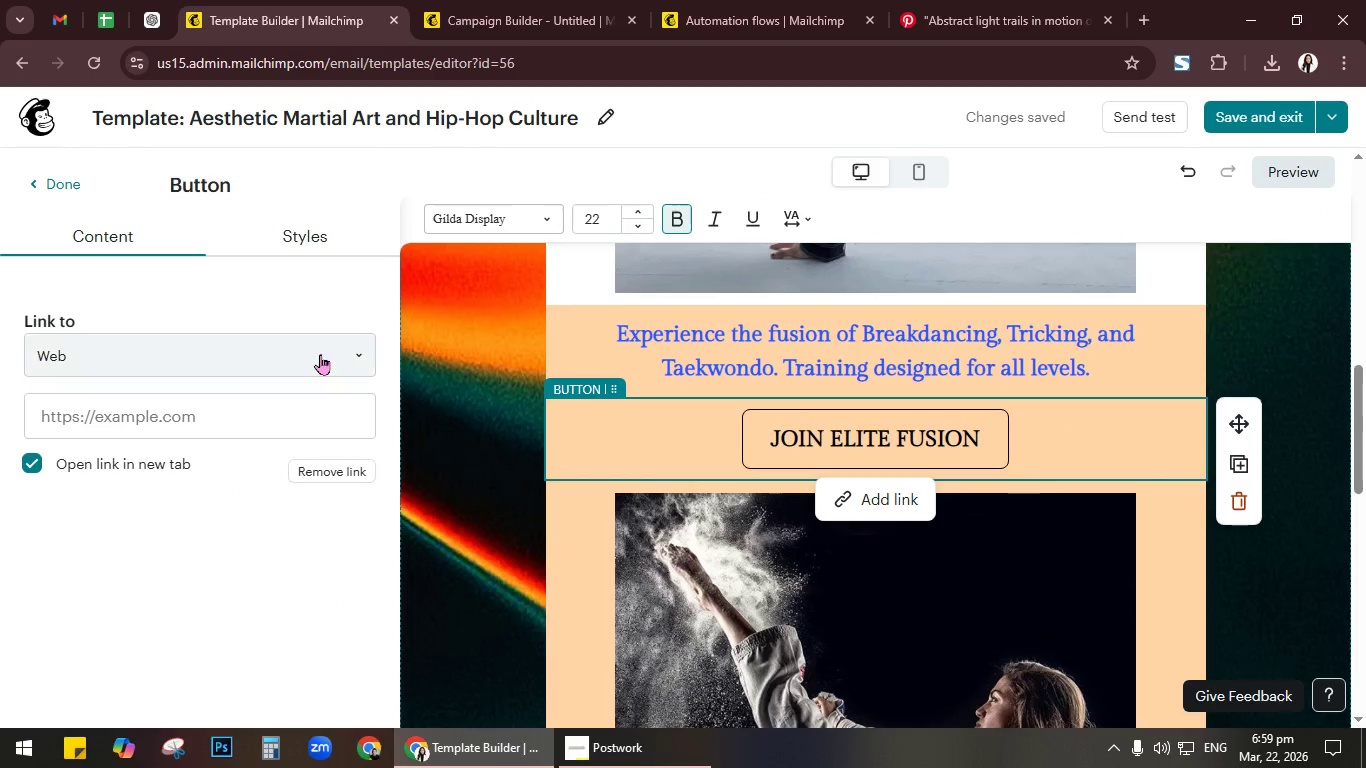 
left_click([317, 244])
 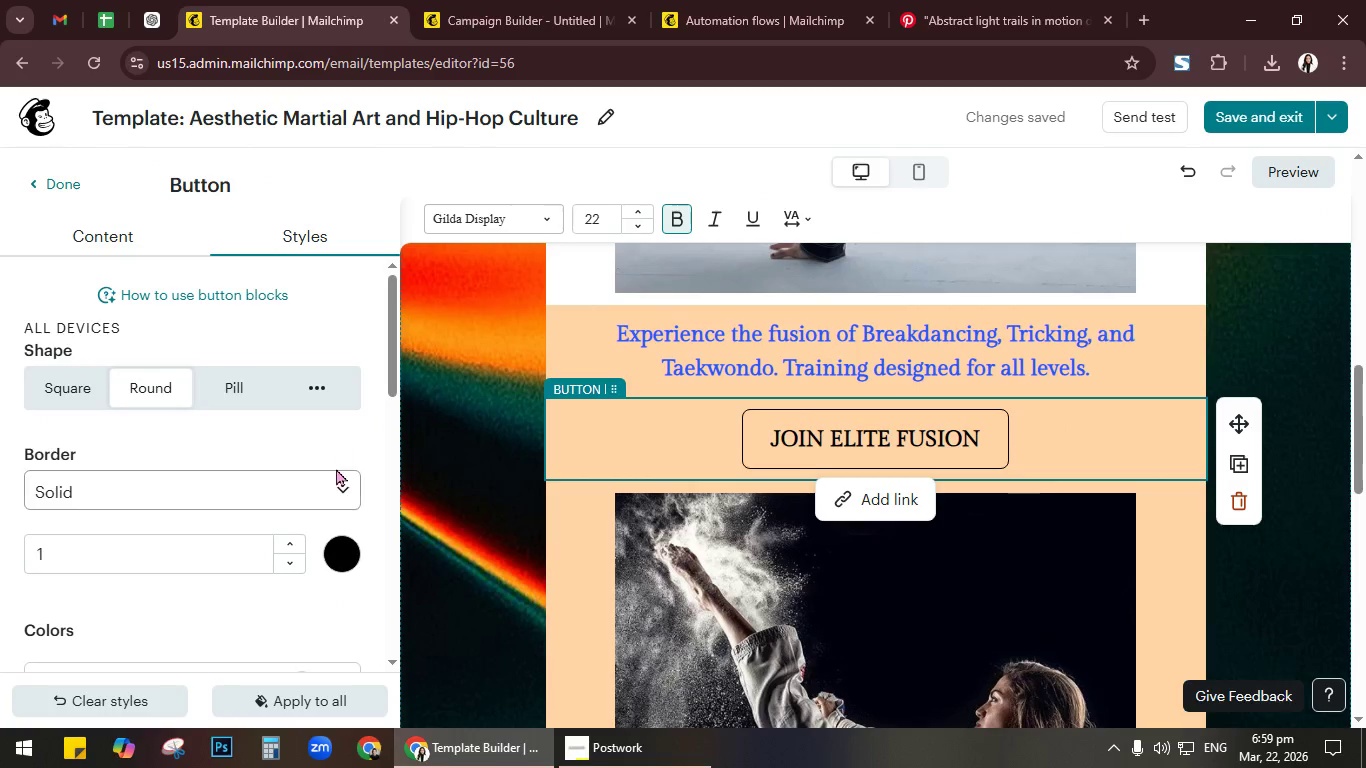 
left_click([344, 483])
 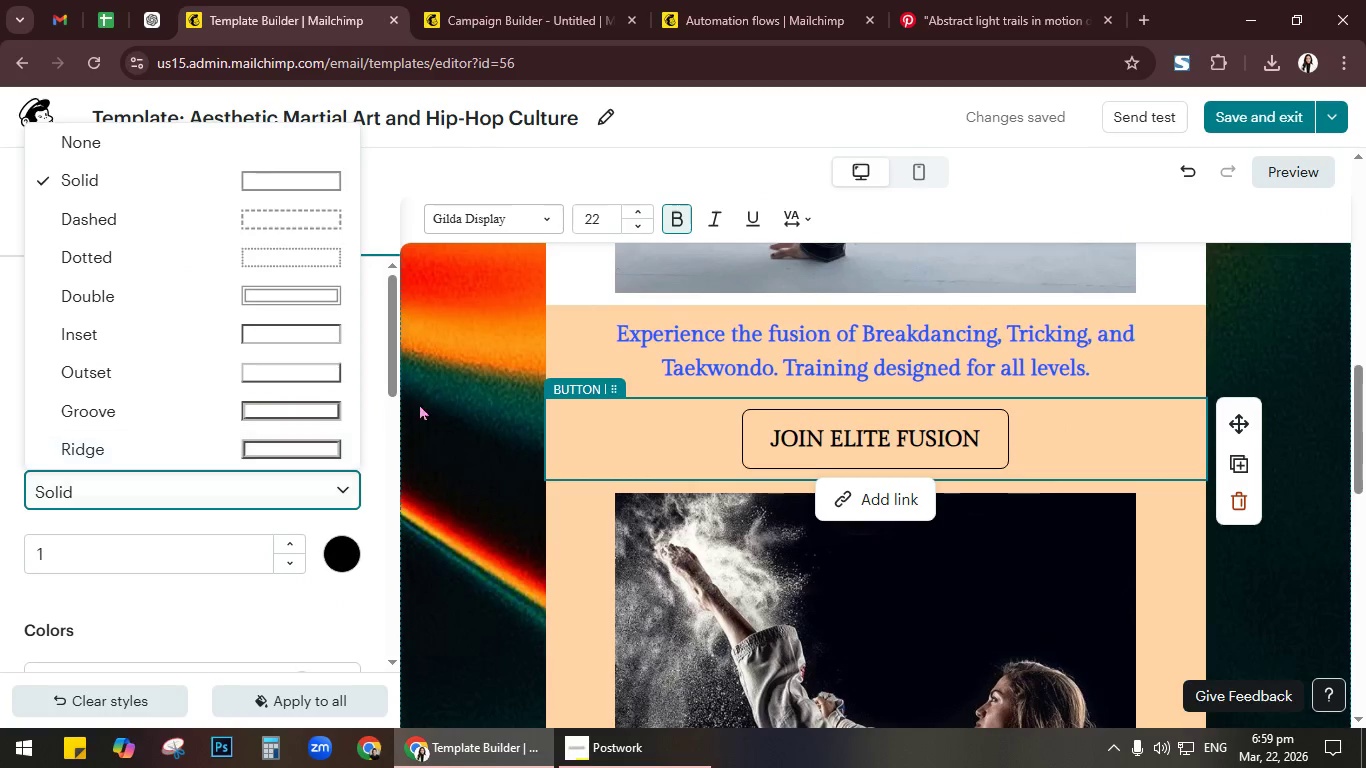 
left_click([468, 396])
 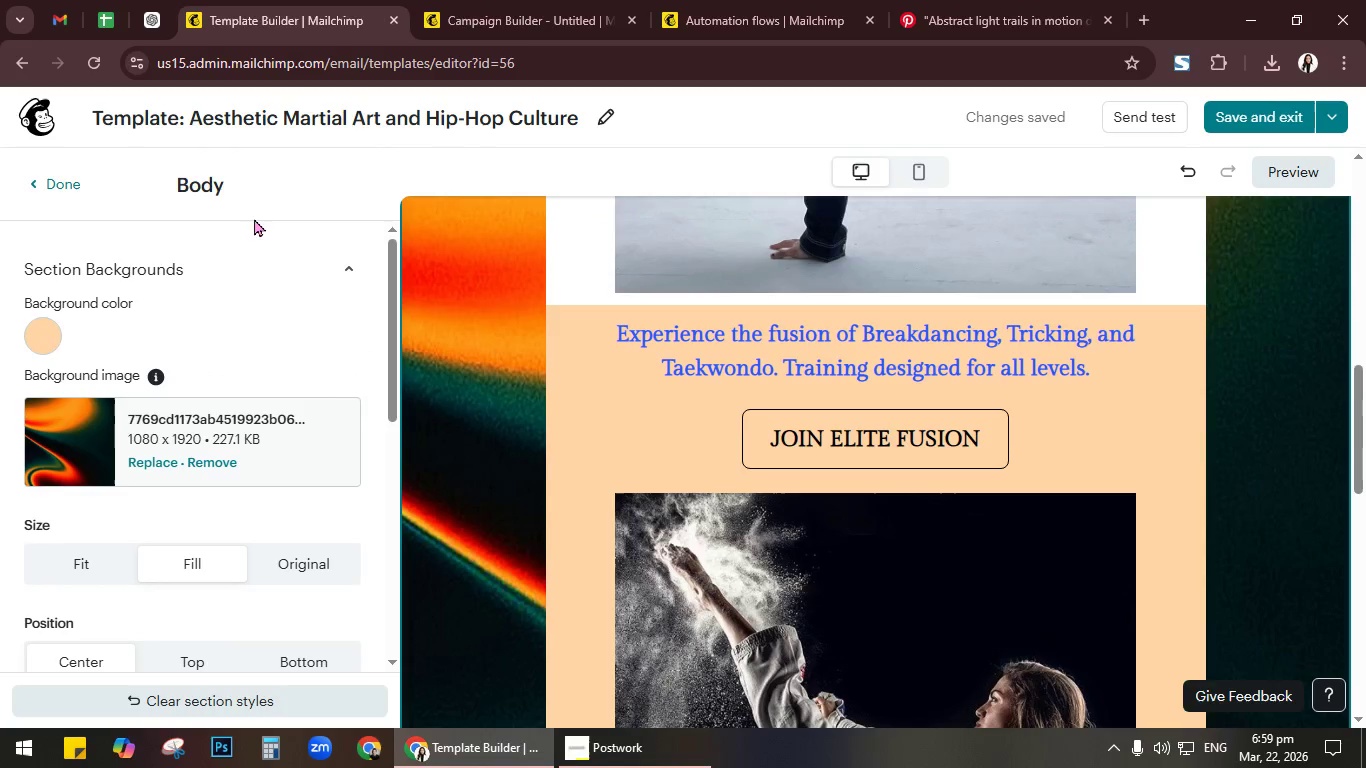 
left_click([594, 401])
 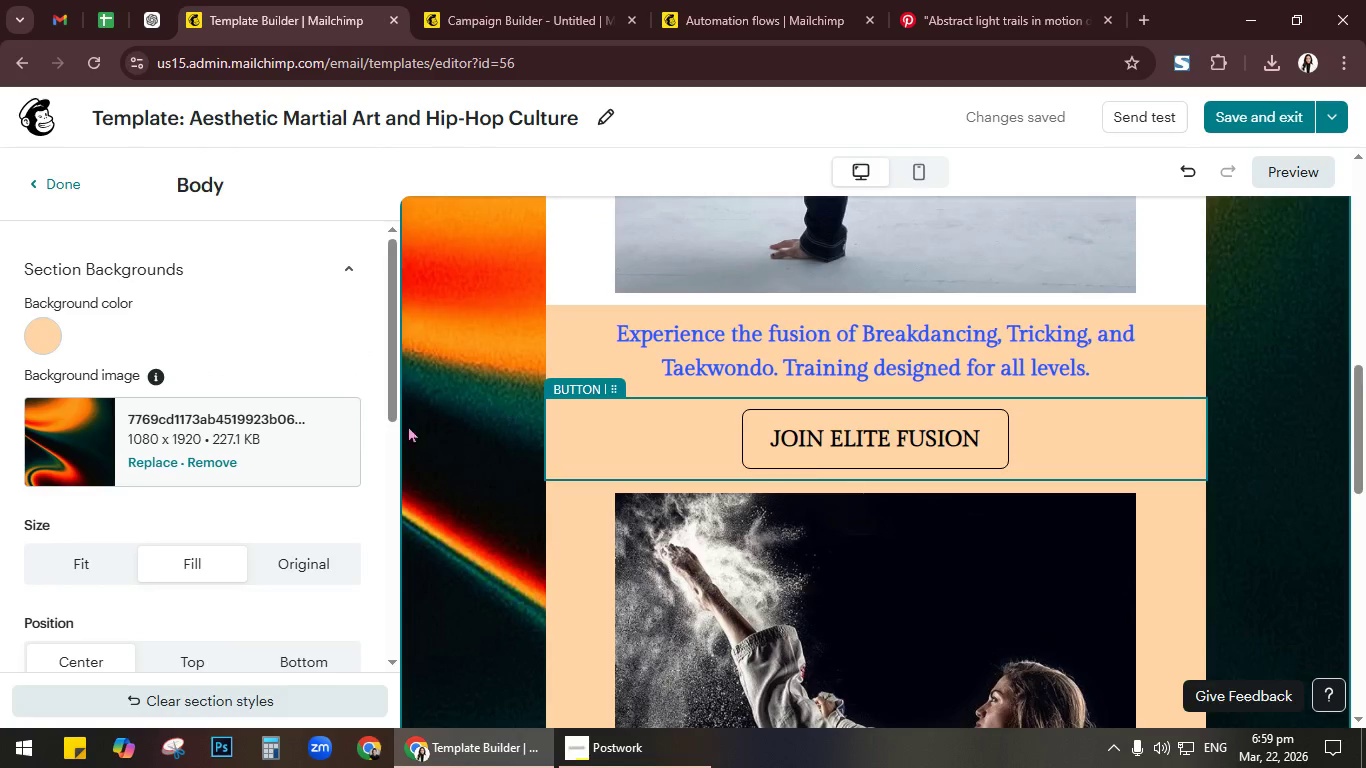 
mouse_move([348, 411])
 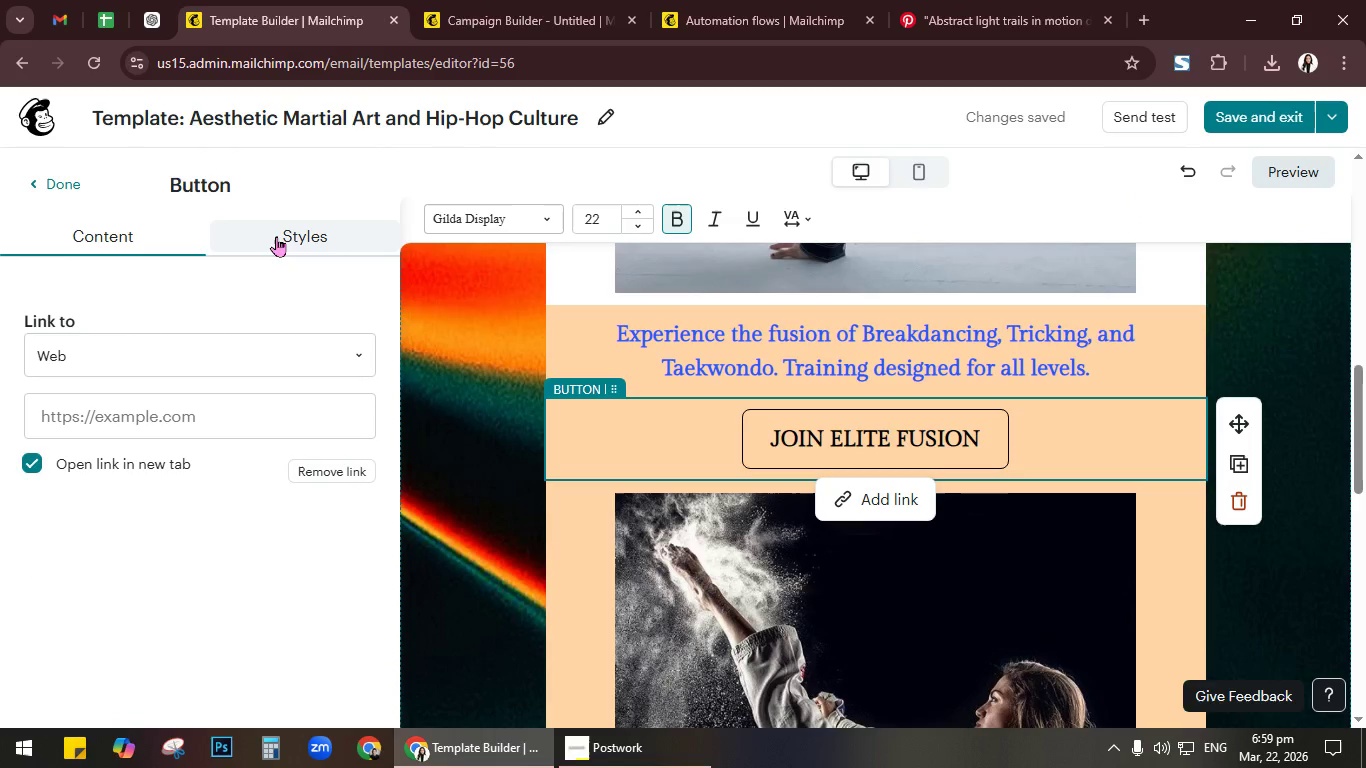 
left_click([276, 236])
 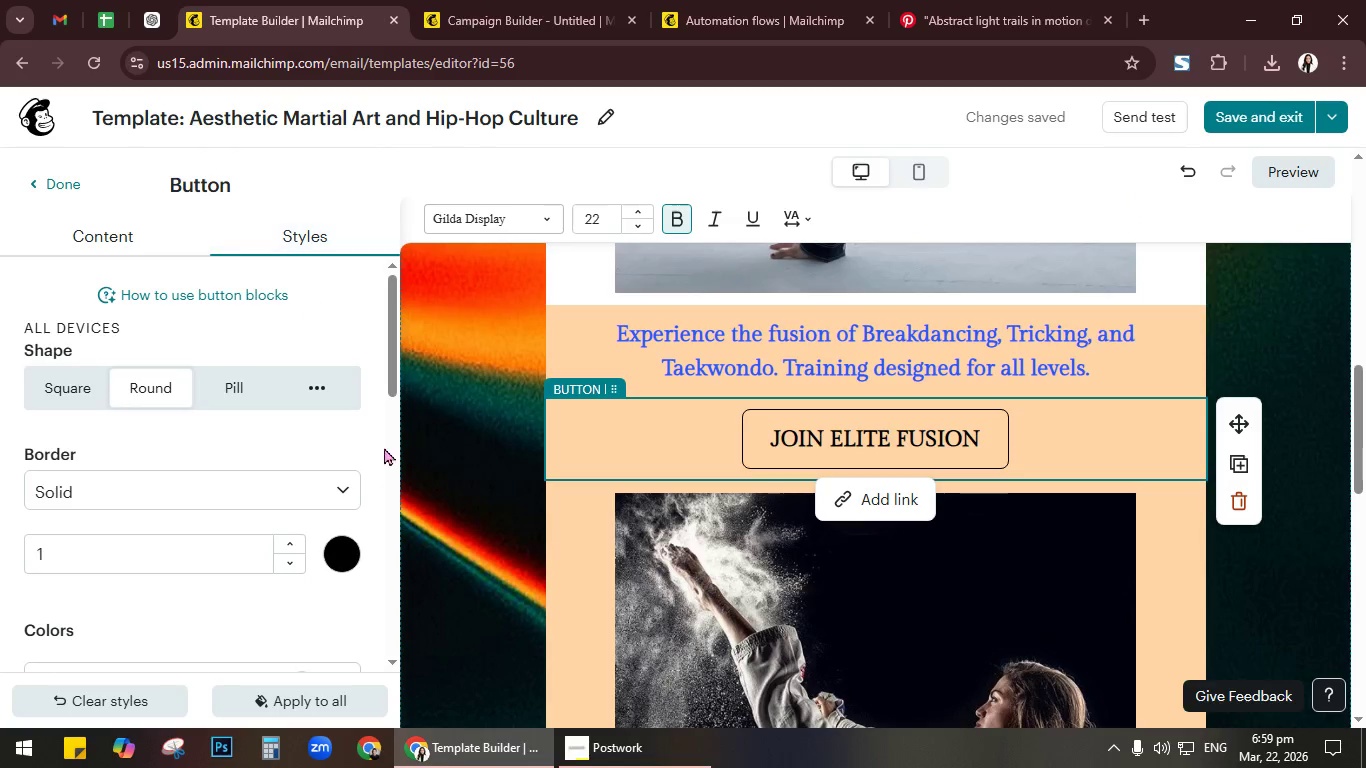 
scroll: coordinate [381, 502], scroll_direction: down, amount: 2.0
 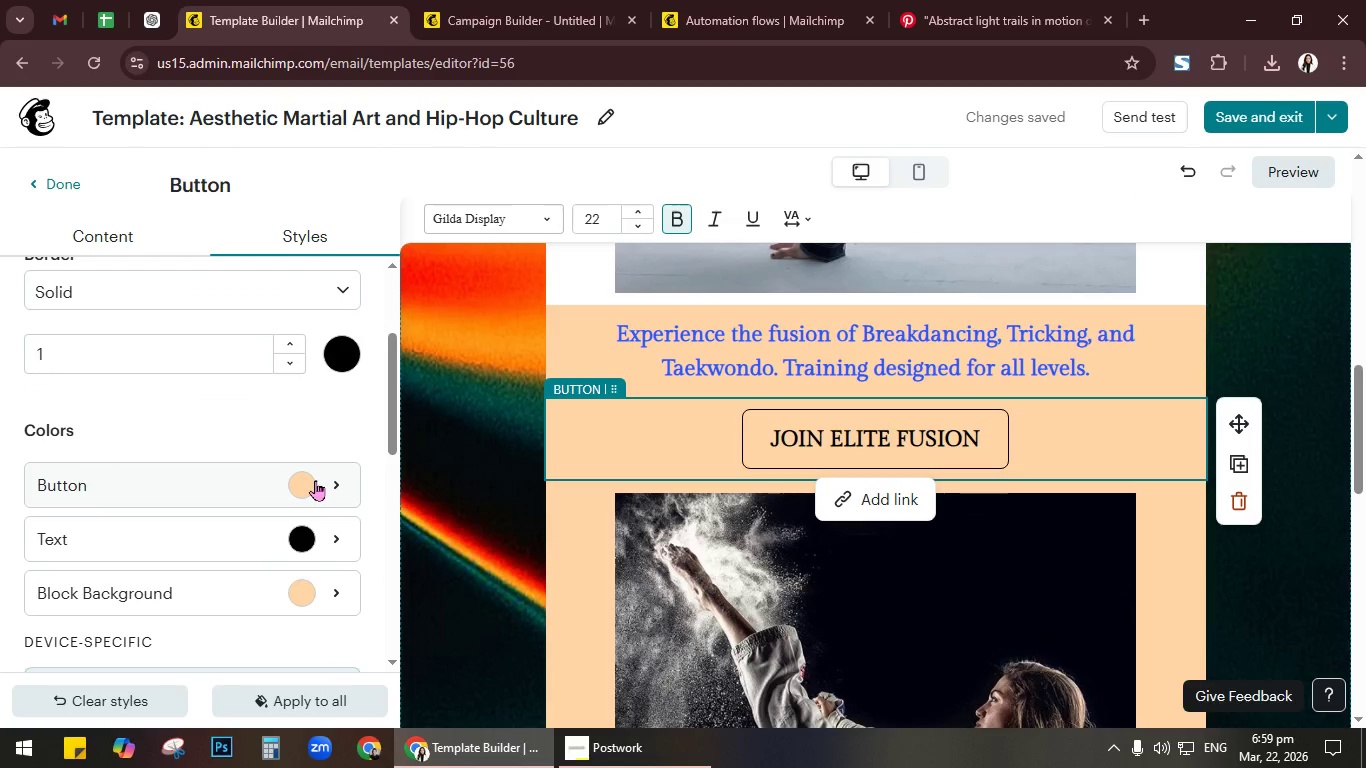 
left_click([322, 593])
 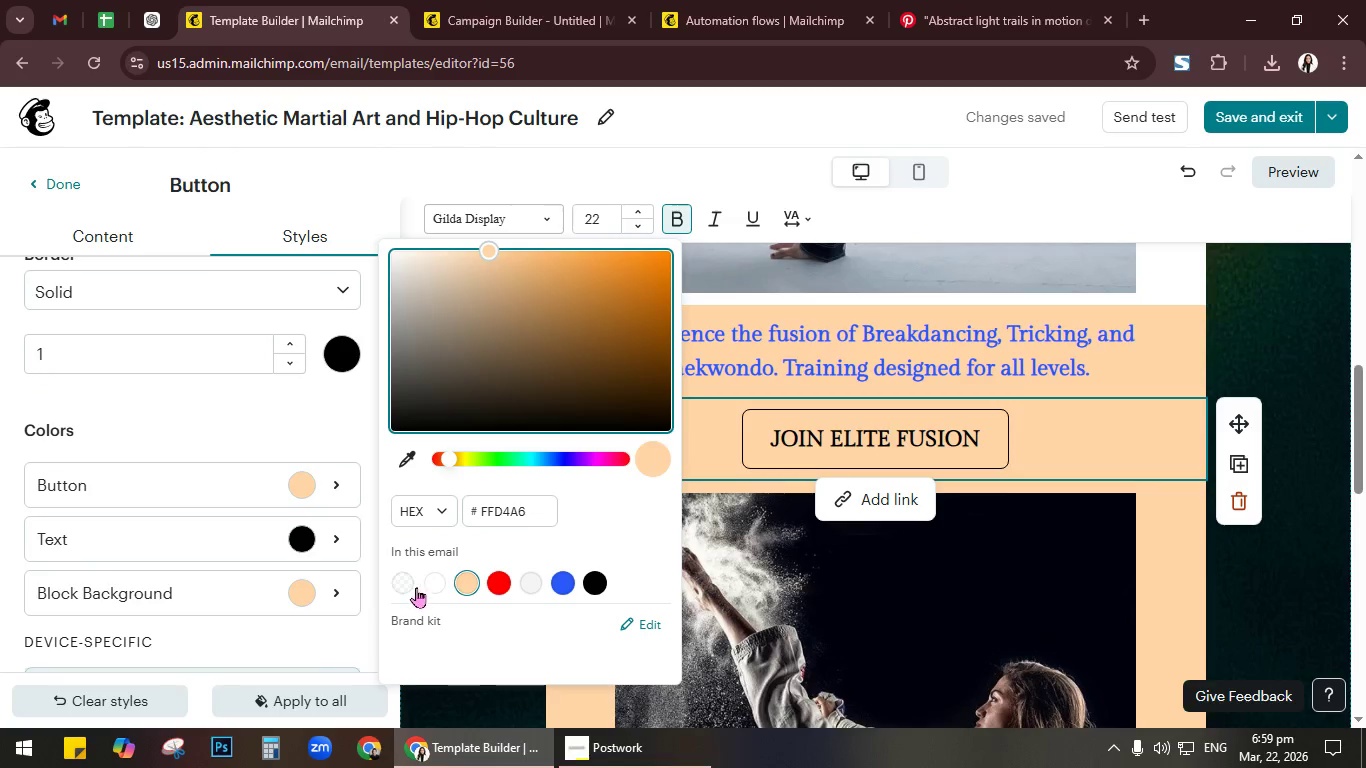 
left_click([411, 588])
 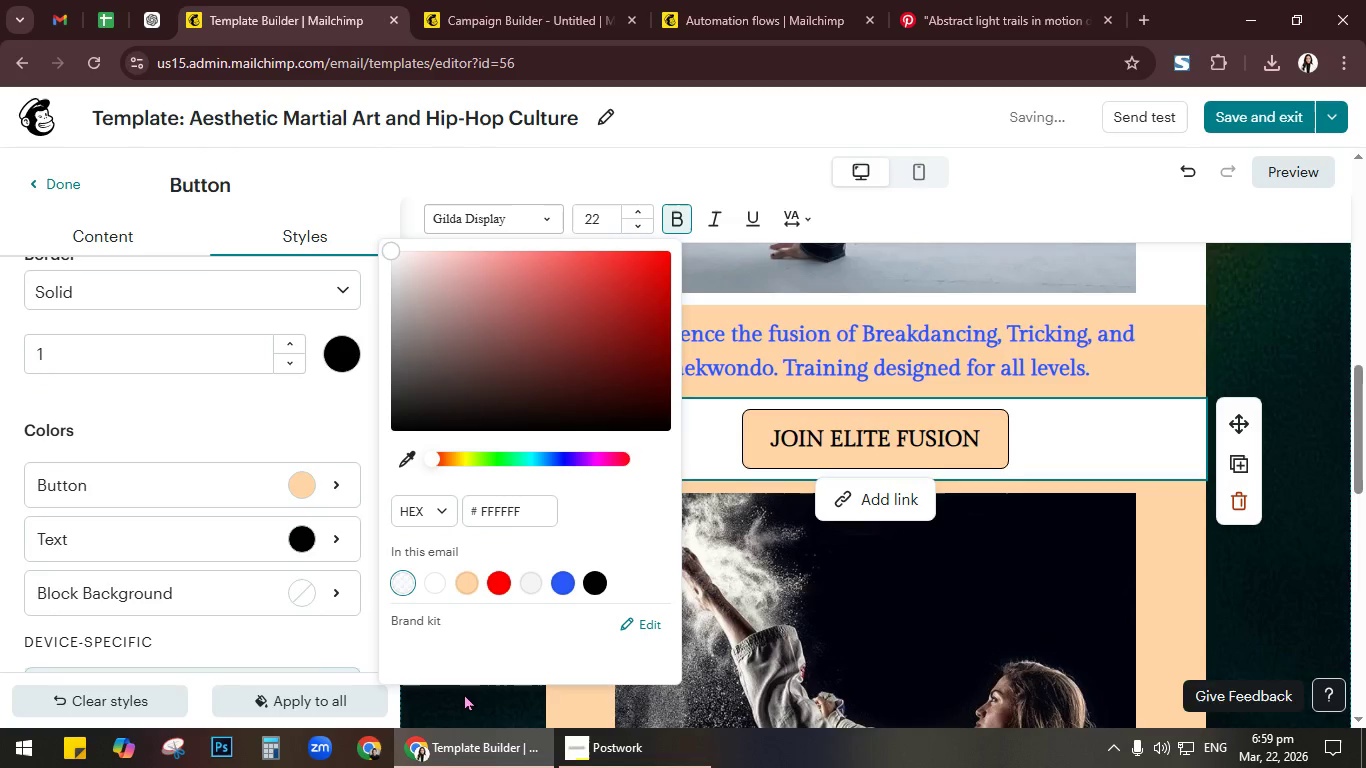 
left_click([485, 676])
 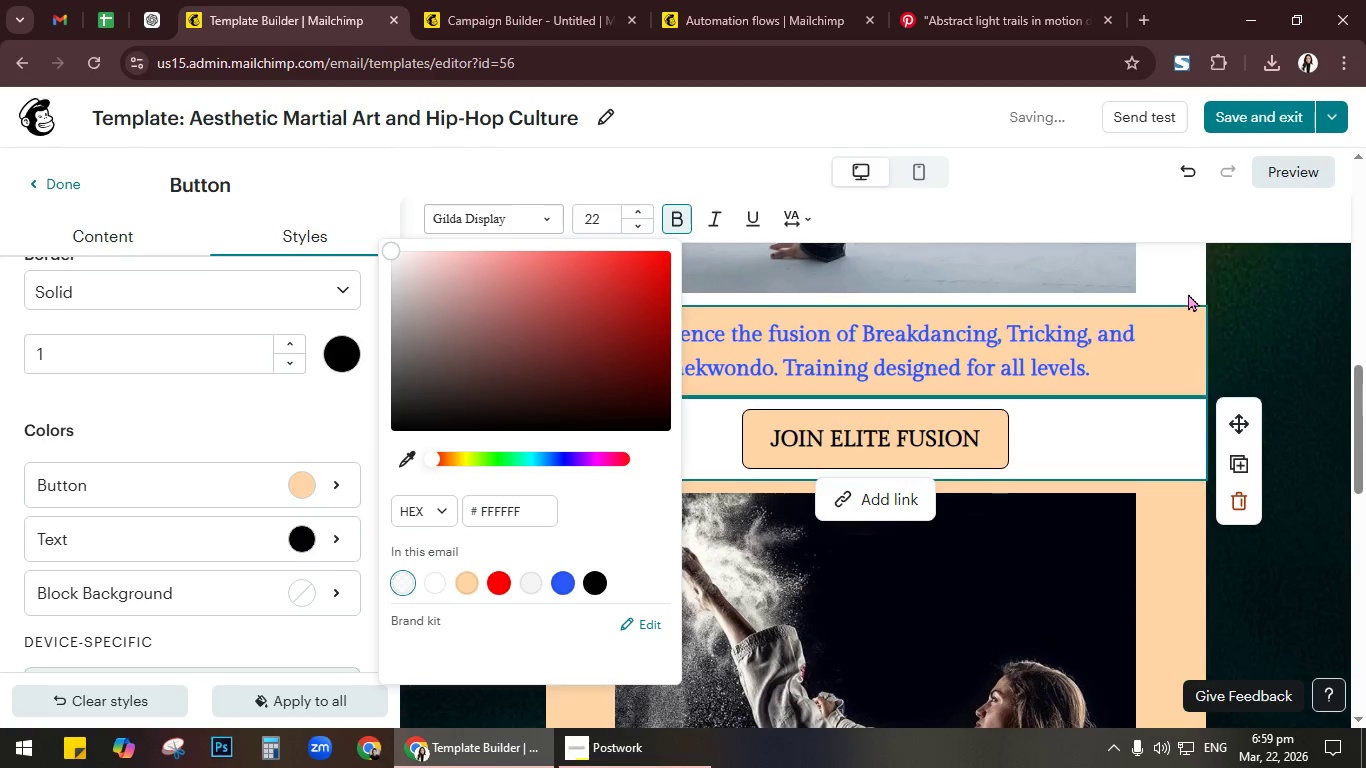 
wait(5.33)
 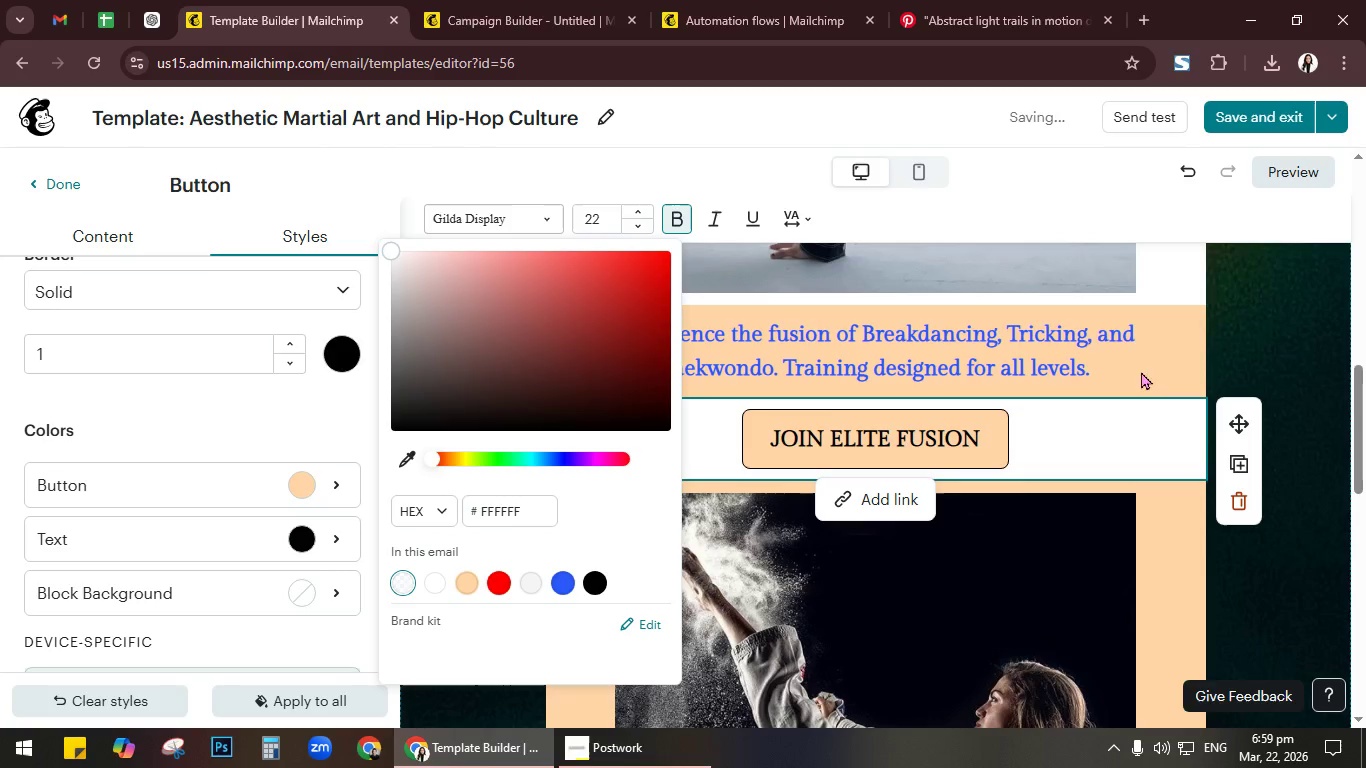 
scroll: coordinate [1297, 352], scroll_direction: up, amount: 14.0
 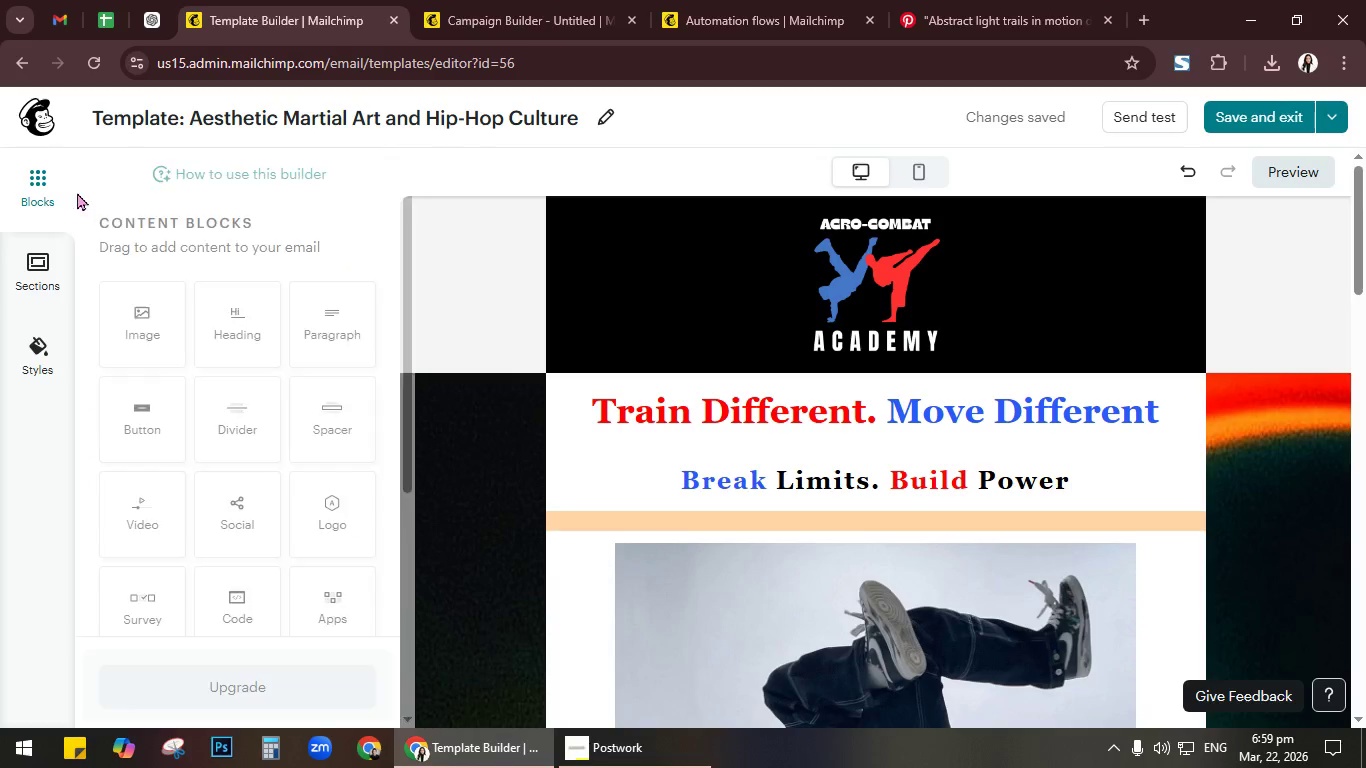 
left_click([47, 354])
 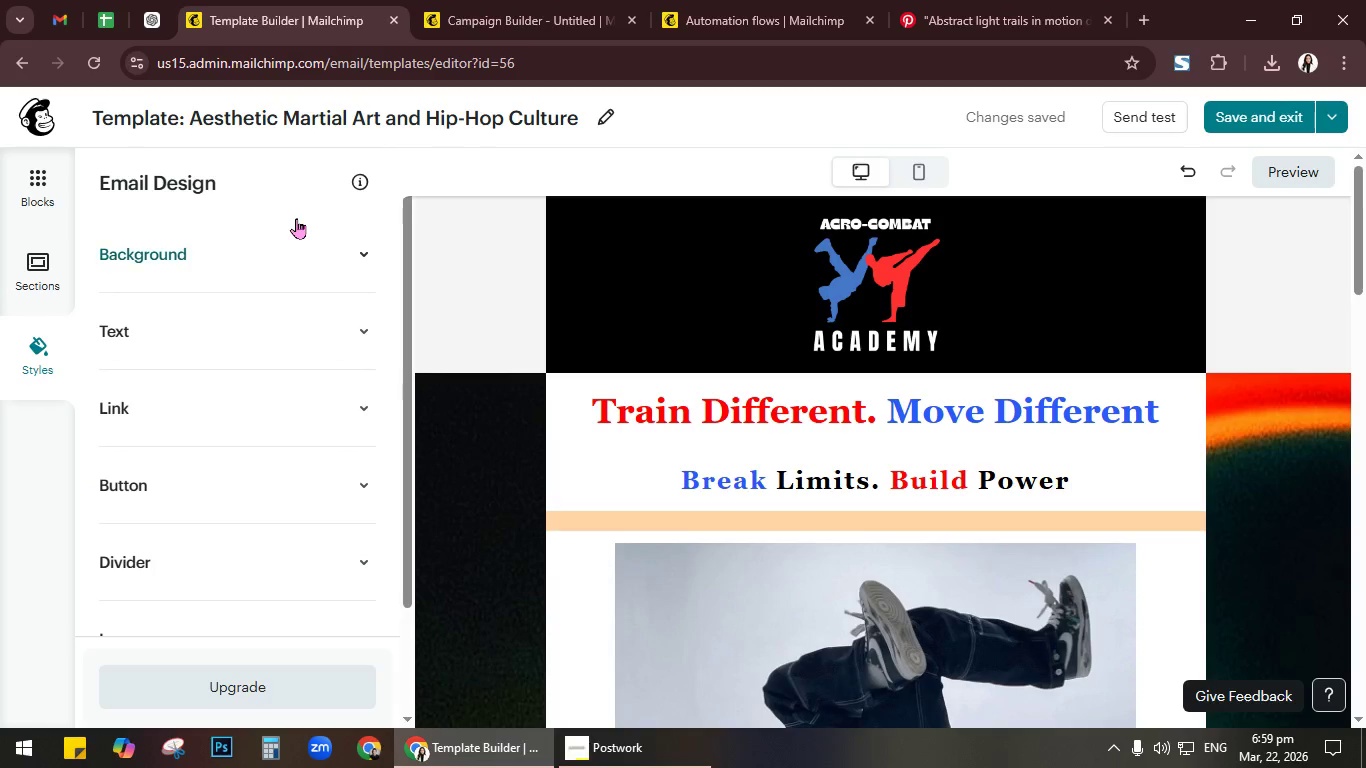 
left_click([306, 246])
 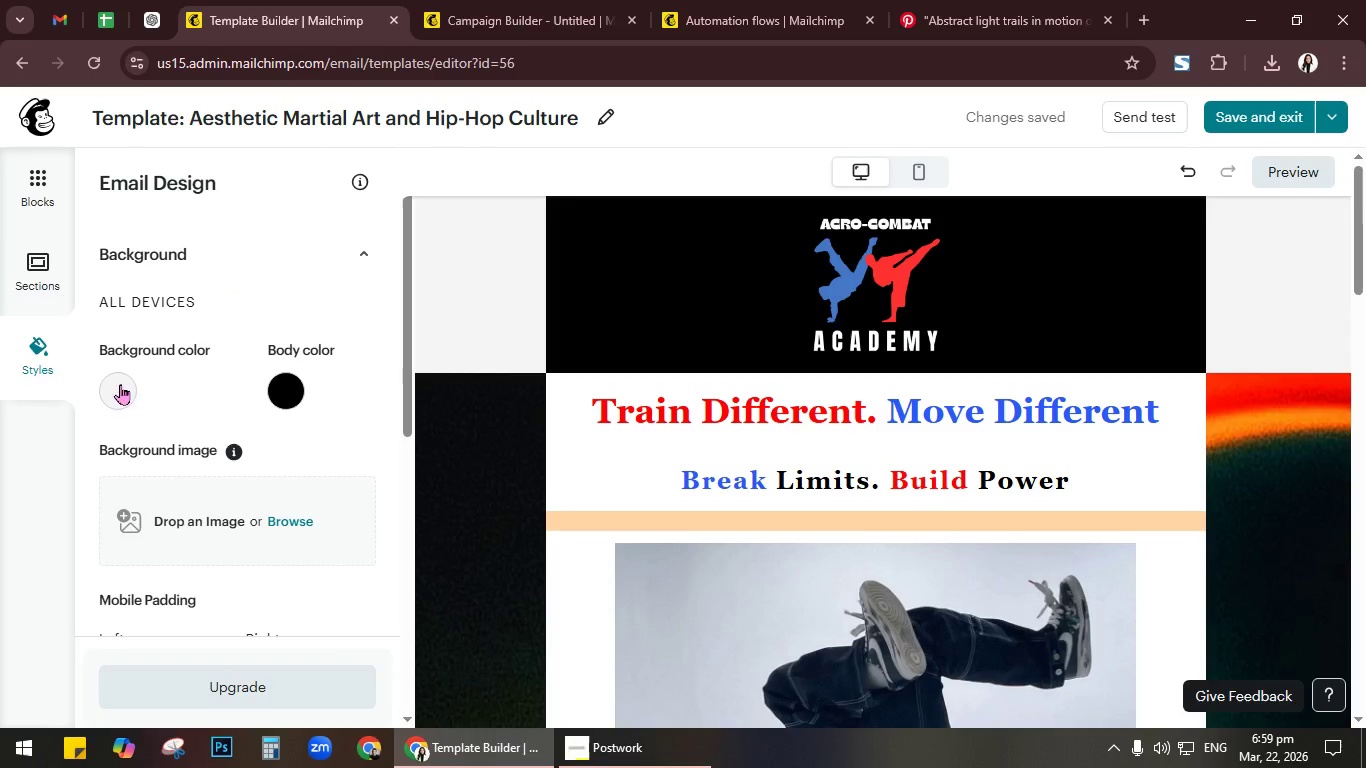 
double_click([119, 388])
 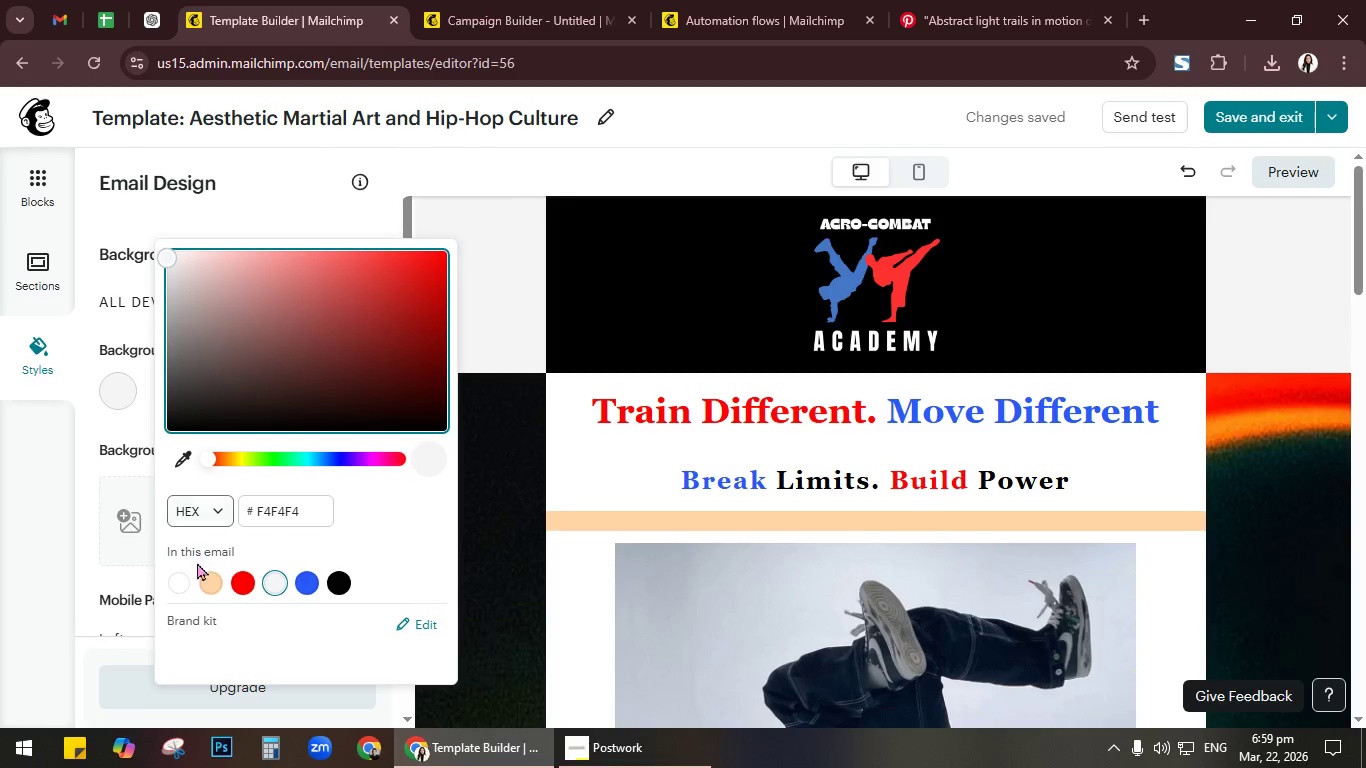 
left_click([184, 580])
 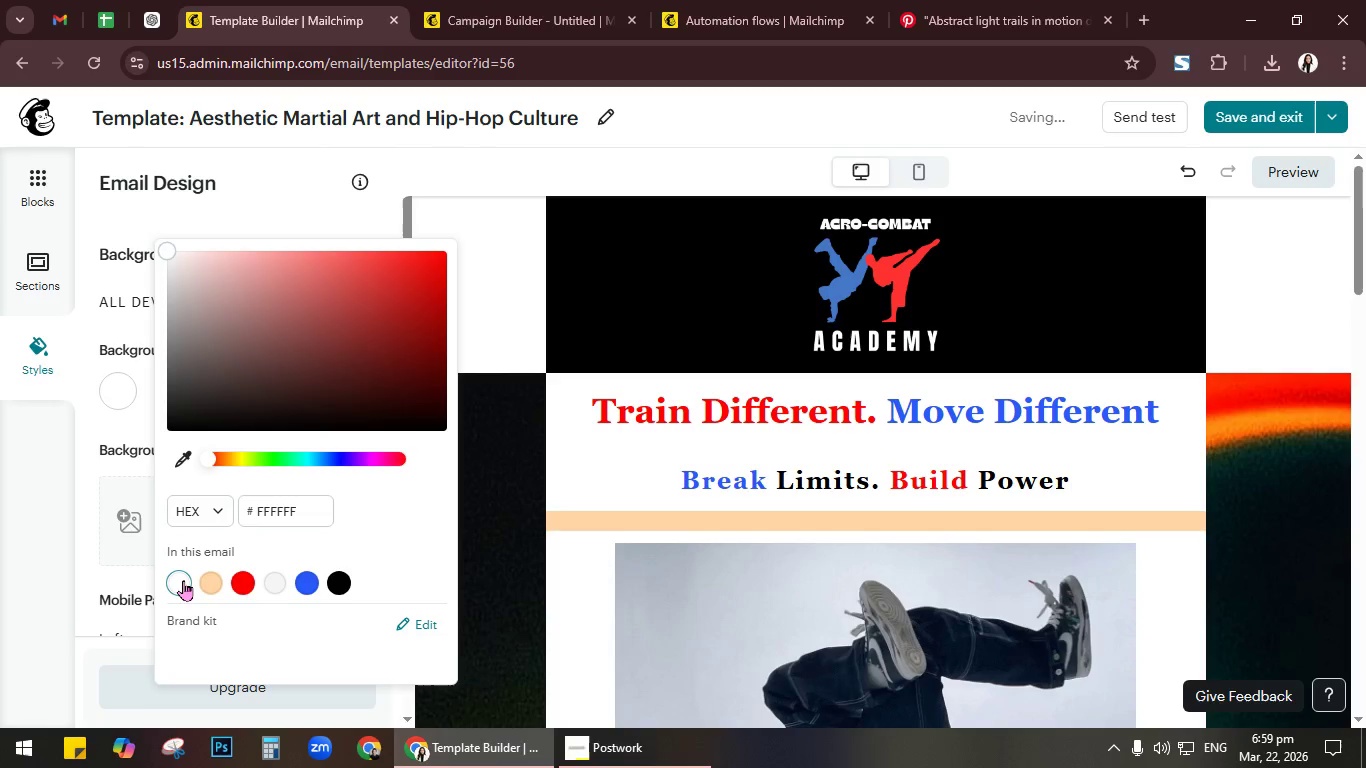 
left_click([182, 580])
 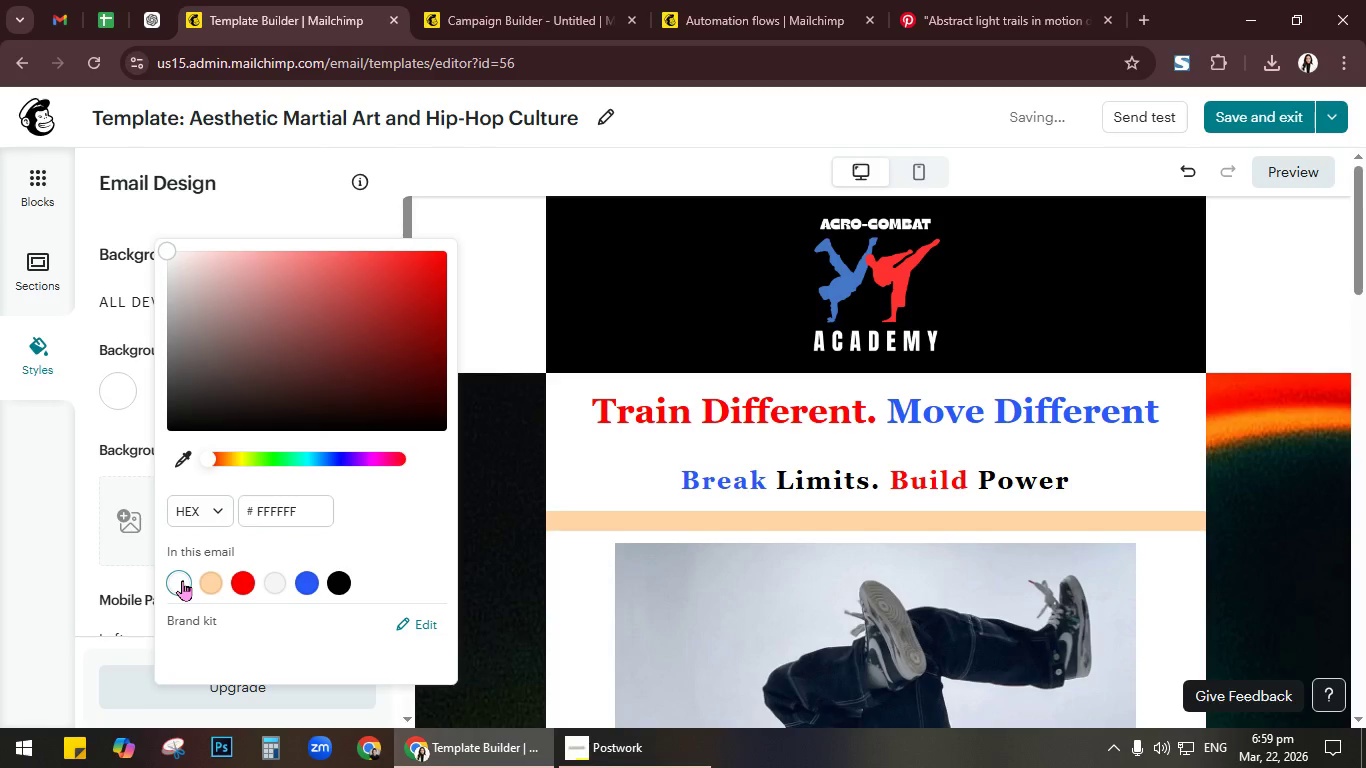 
double_click([182, 580])
 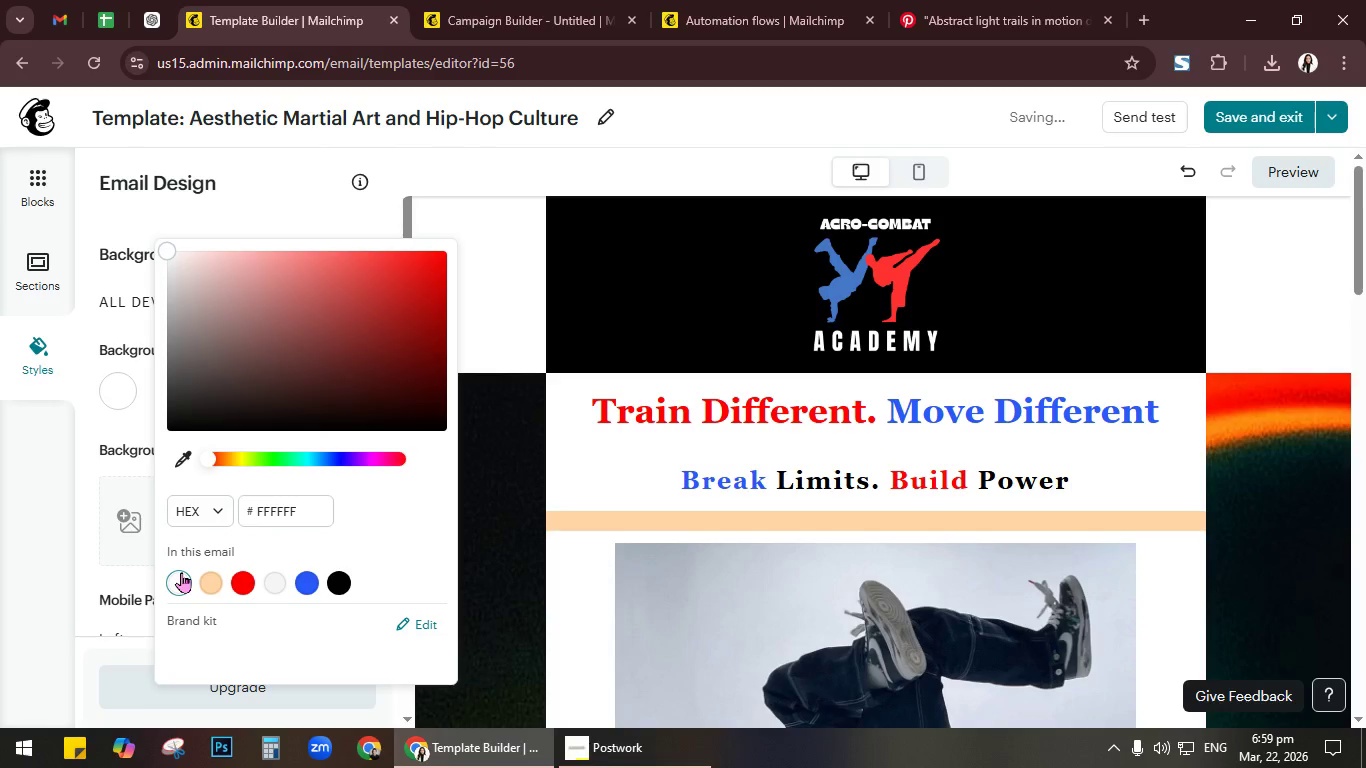 
scroll: coordinate [181, 572], scroll_direction: down, amount: 1.0
 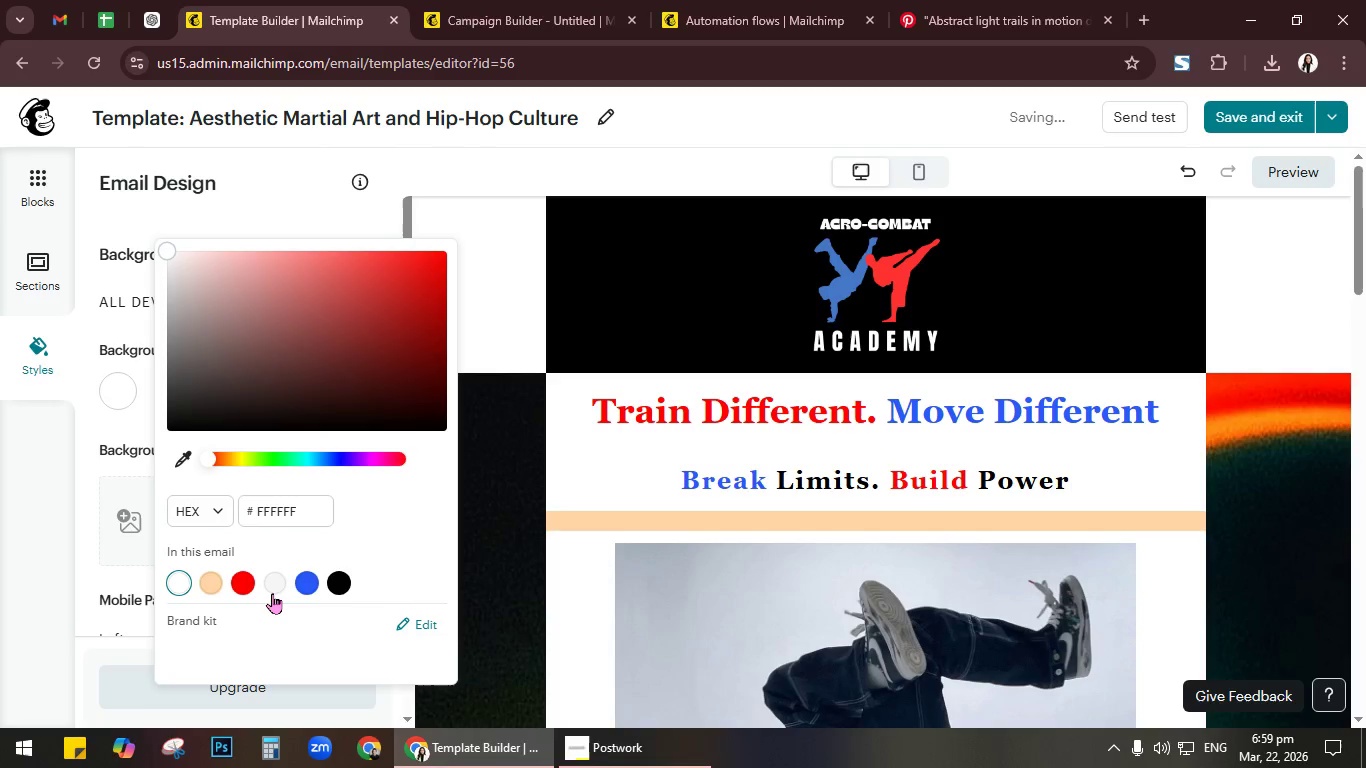 
left_click([272, 592])
 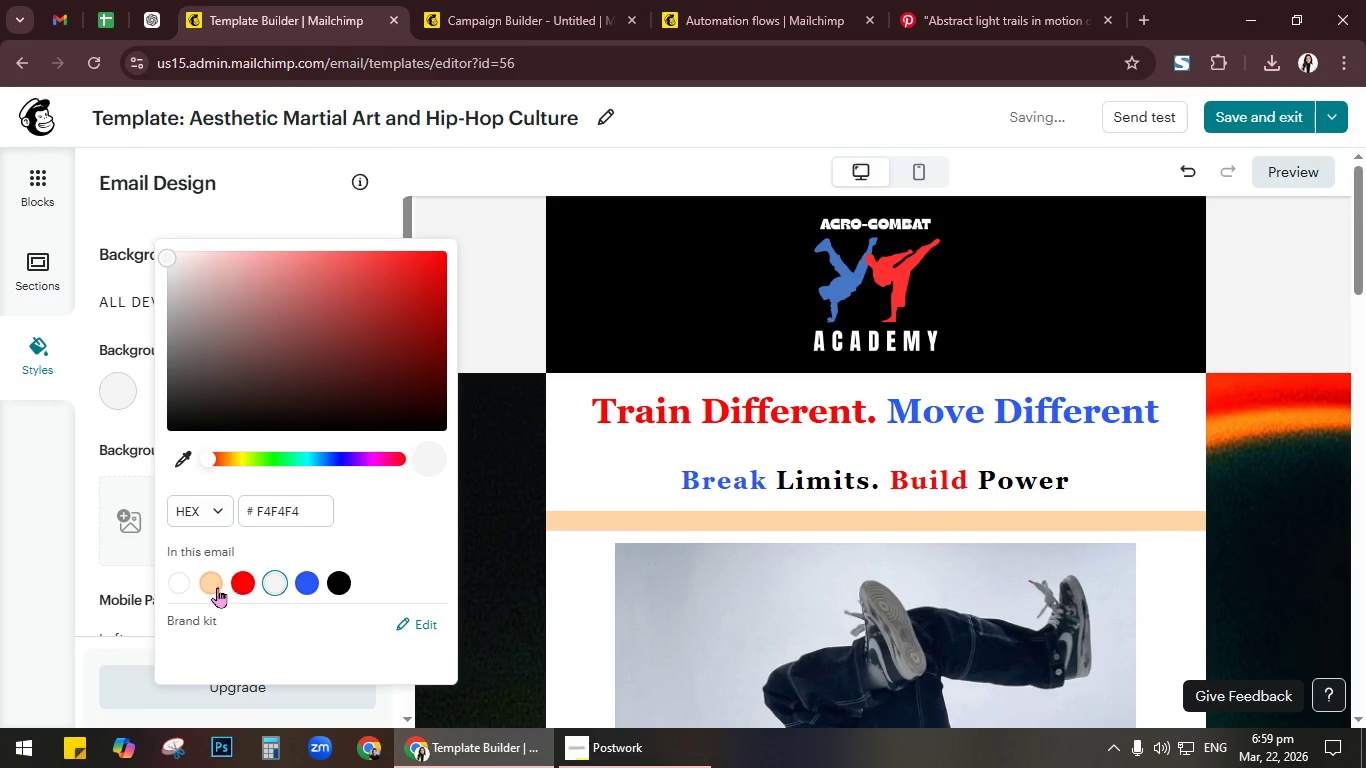 
left_click([173, 587])
 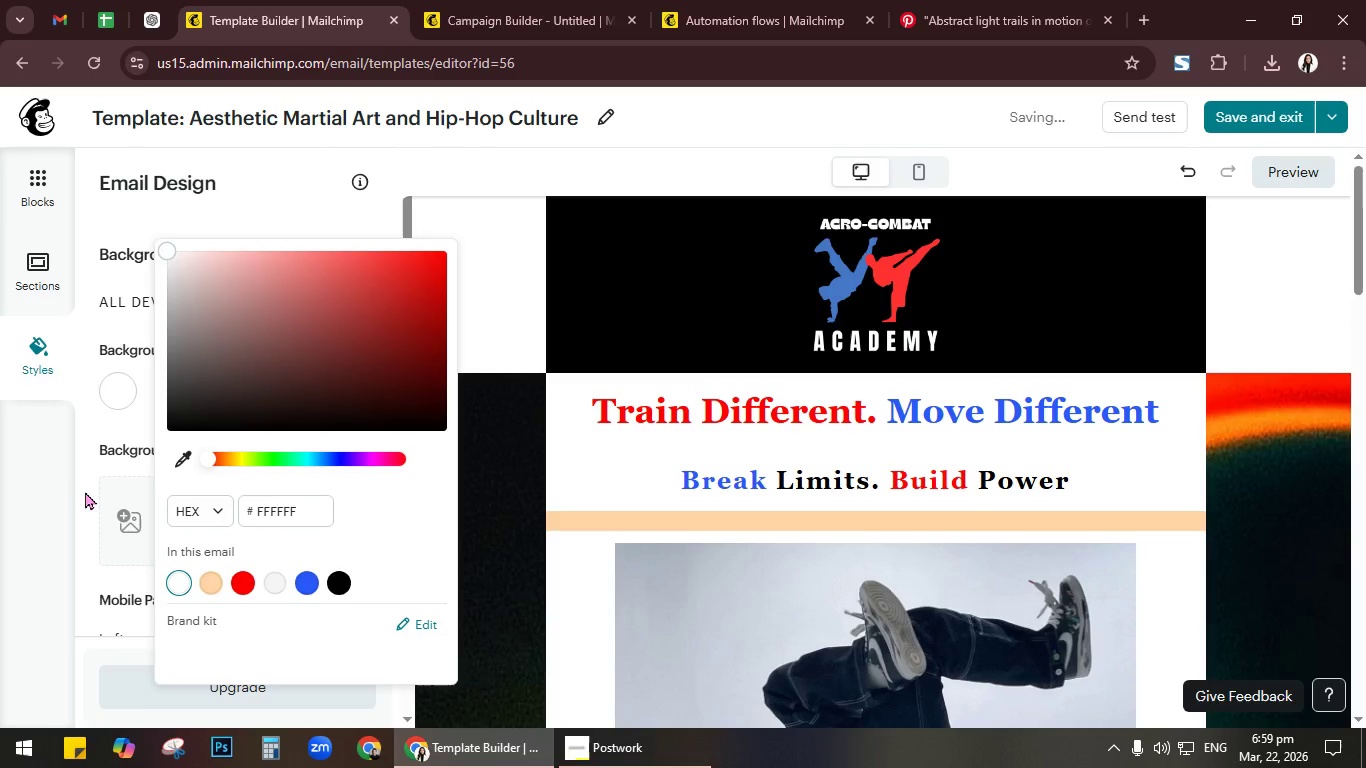 
left_click([51, 452])
 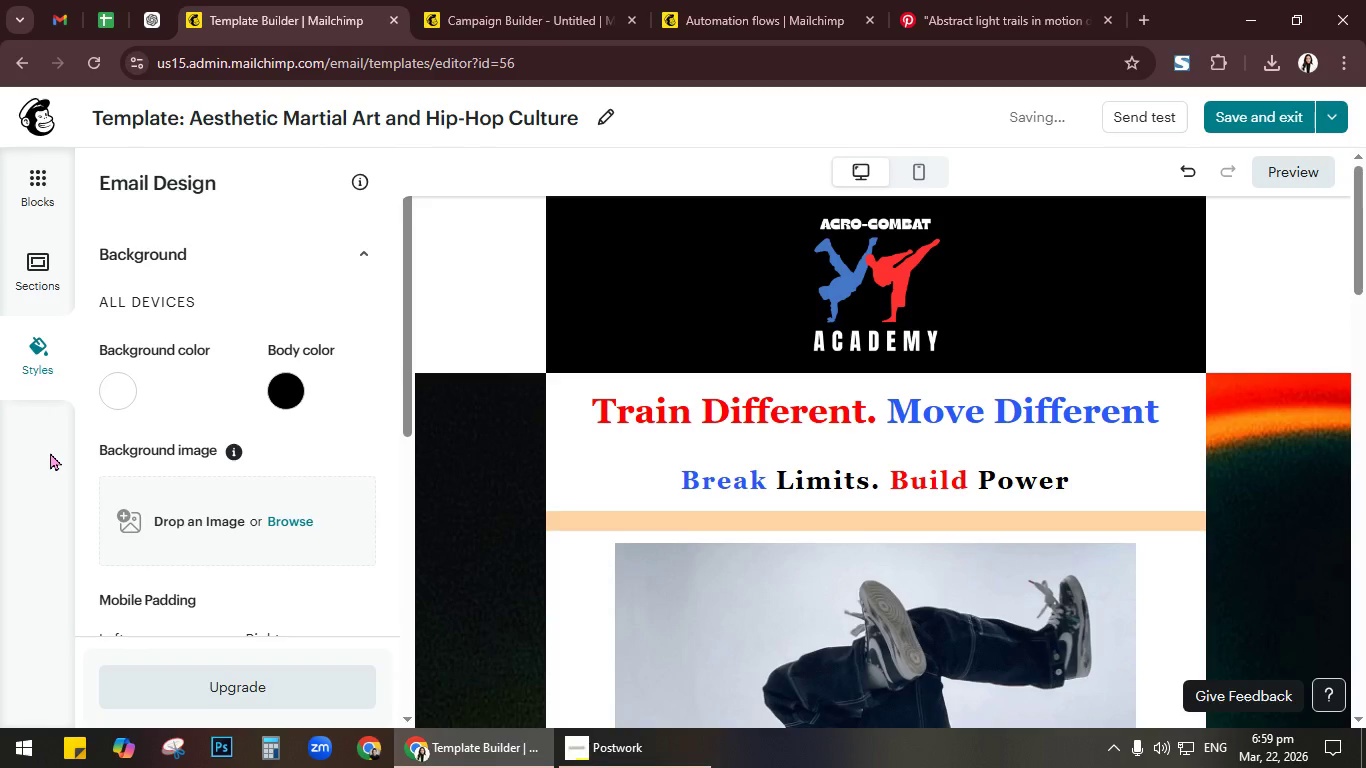 
scroll: coordinate [108, 461], scroll_direction: down, amount: 4.0
 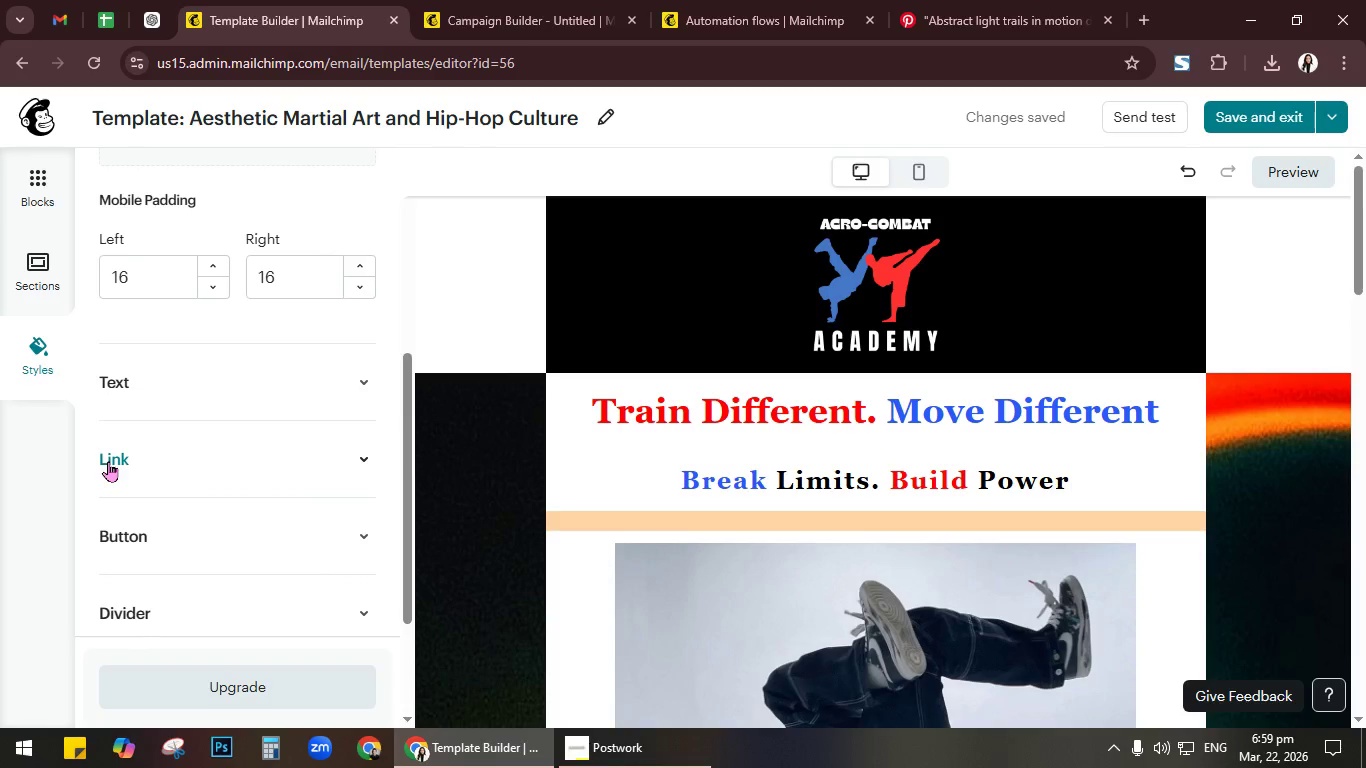 
scroll: coordinate [109, 461], scroll_direction: up, amount: 5.0
 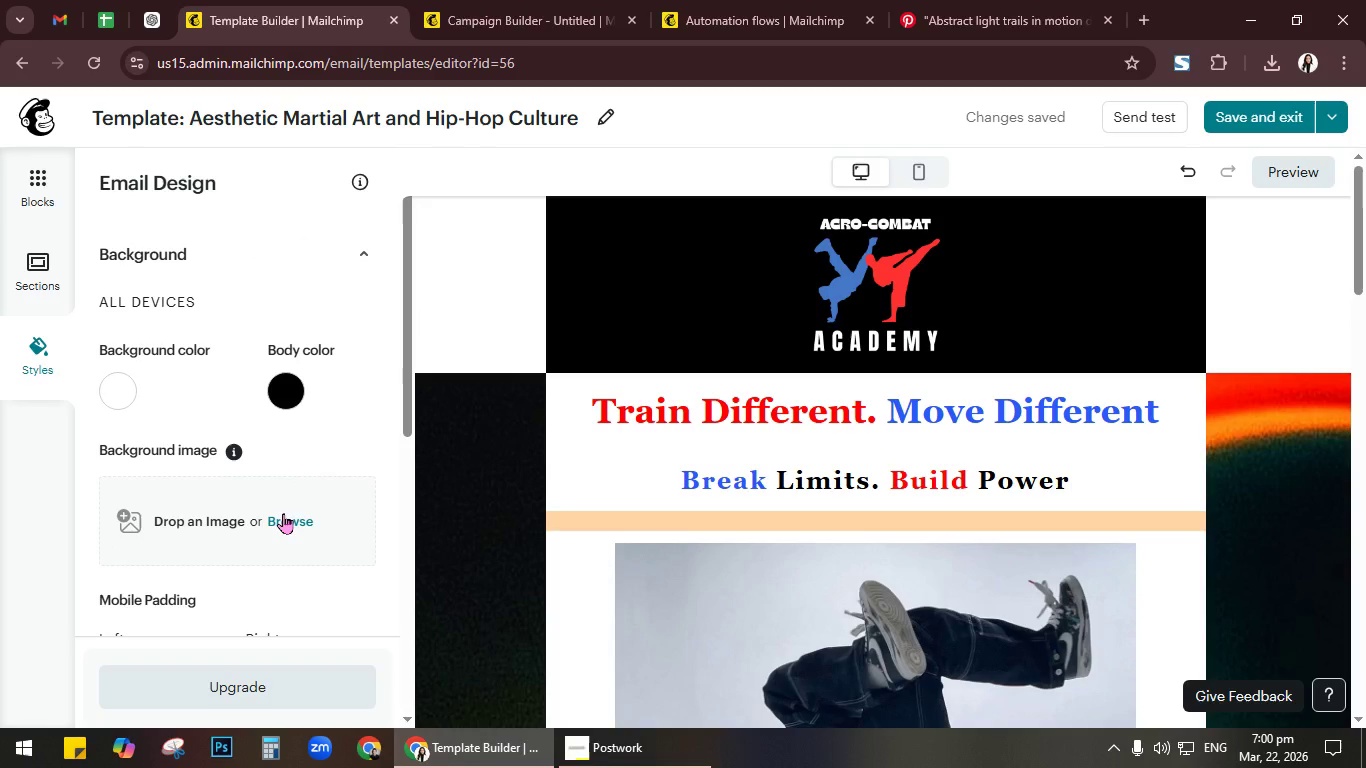 
left_click([283, 513])
 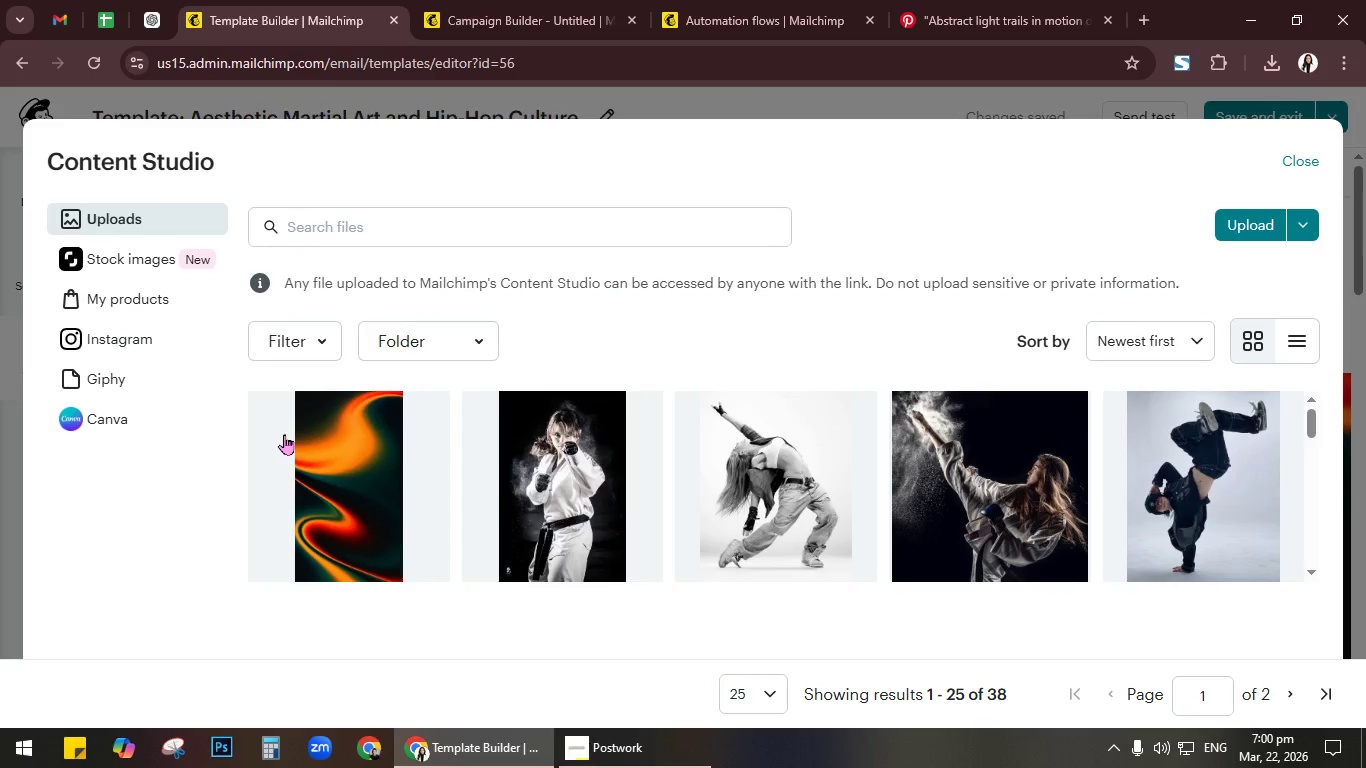 
left_click([341, 436])
 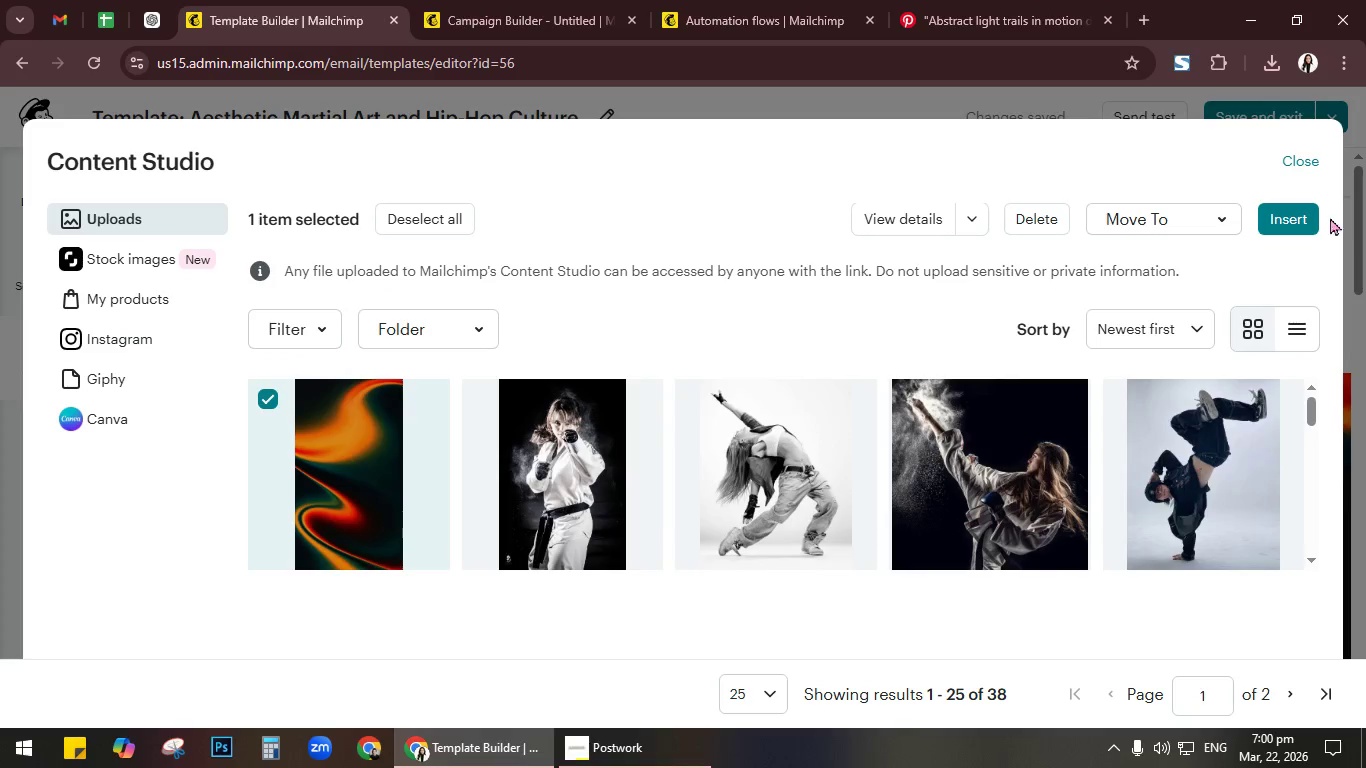 
left_click([1293, 215])
 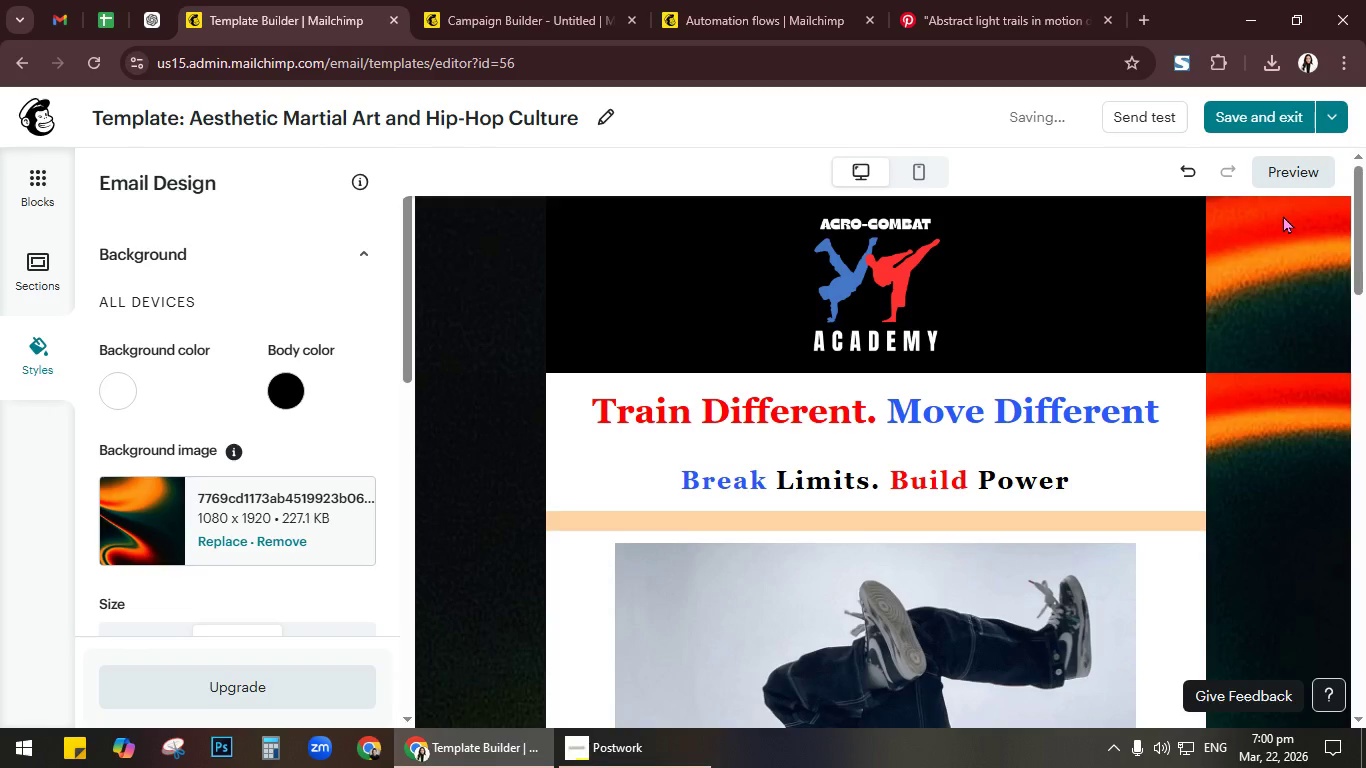 
scroll: coordinate [1301, 450], scroll_direction: down, amount: 3.0
 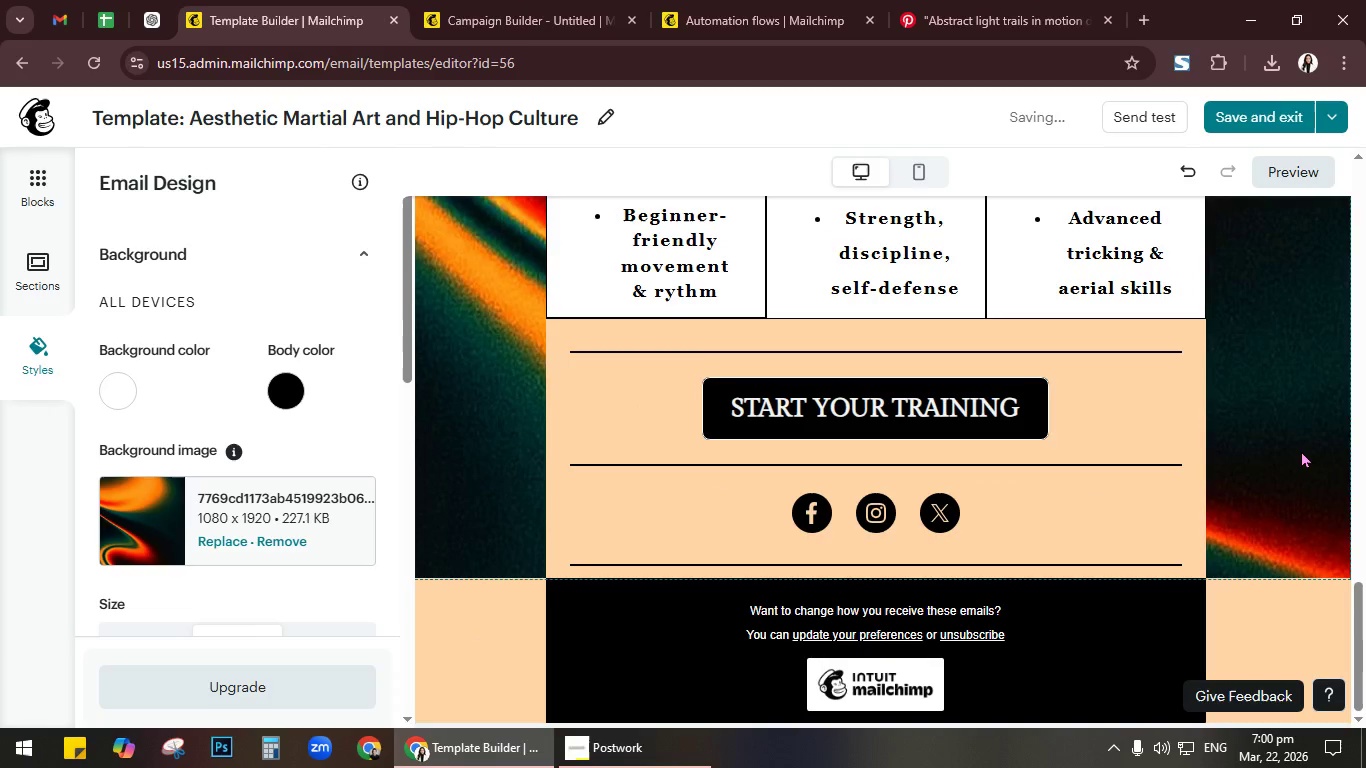 
scroll: coordinate [1300, 449], scroll_direction: up, amount: 23.0
 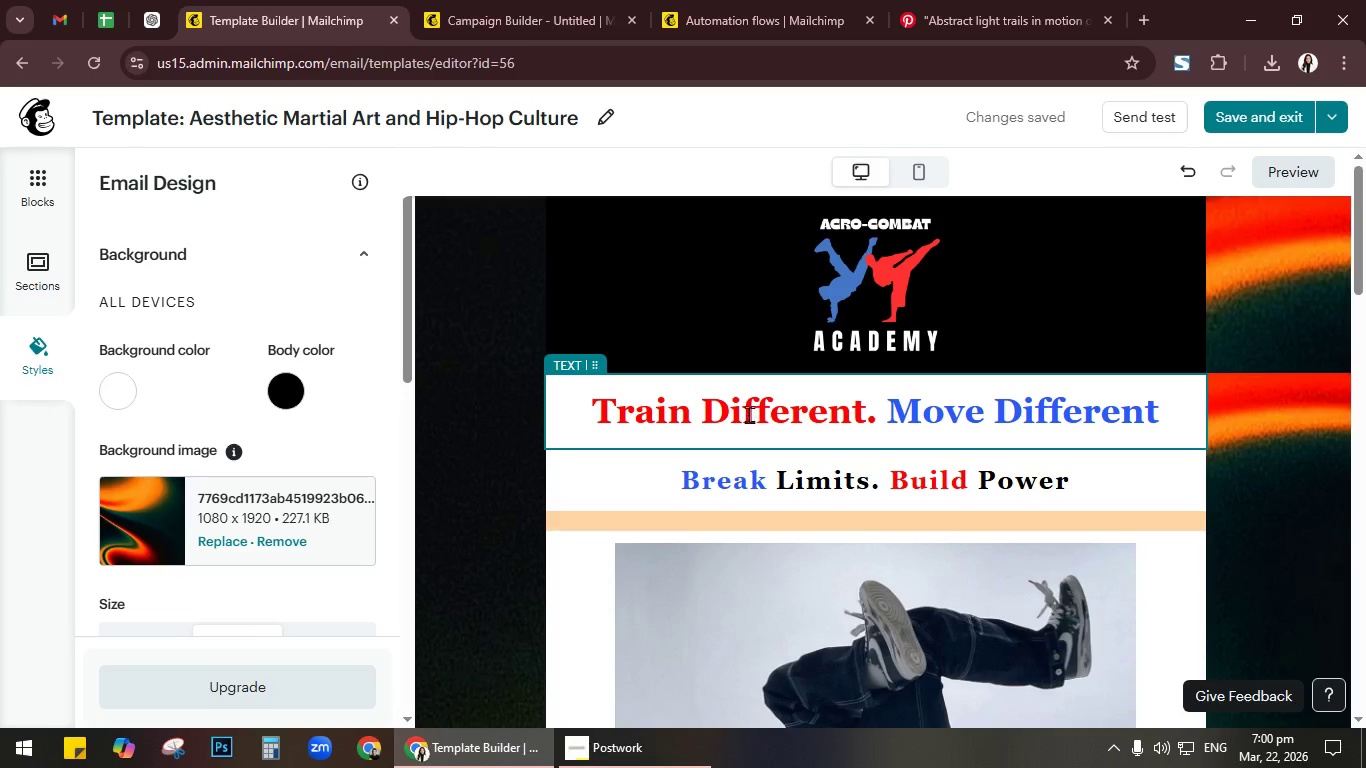 
left_click([292, 392])
 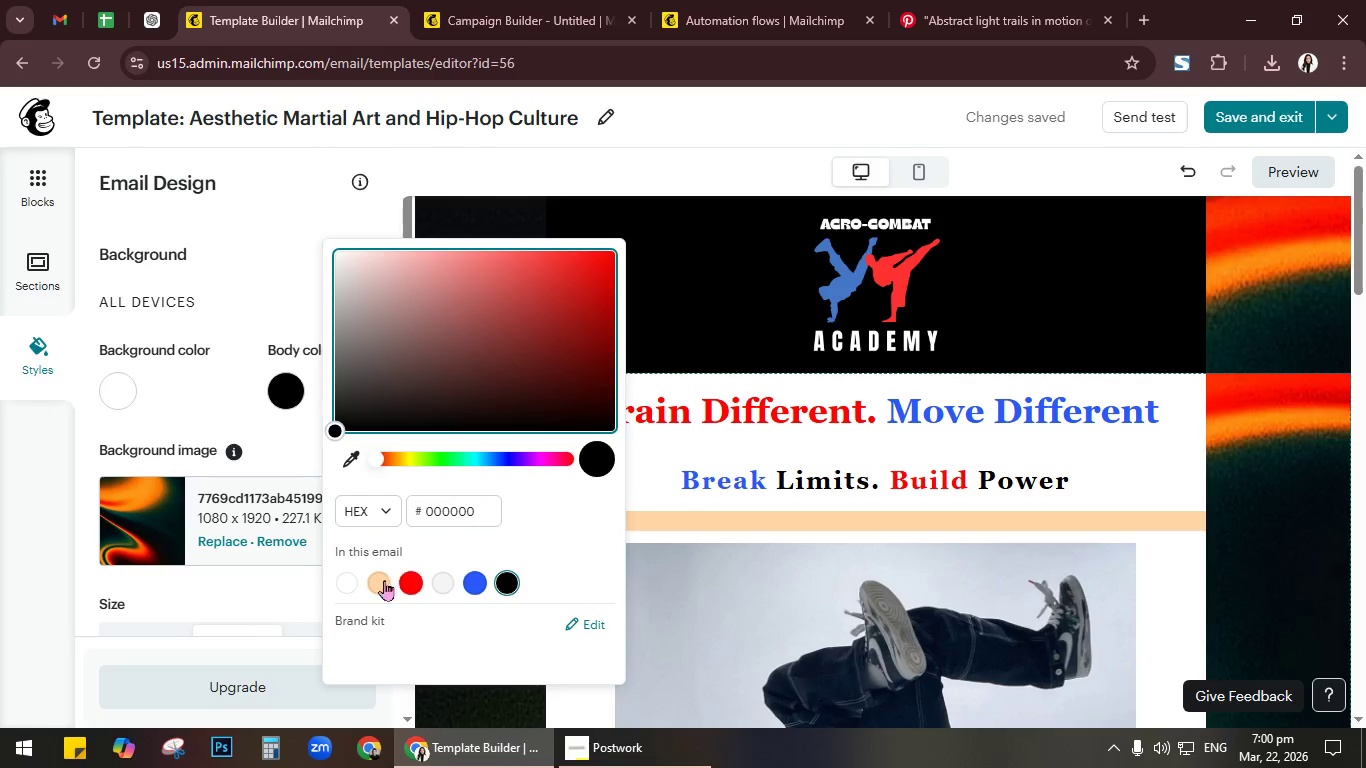 
left_click([351, 583])
 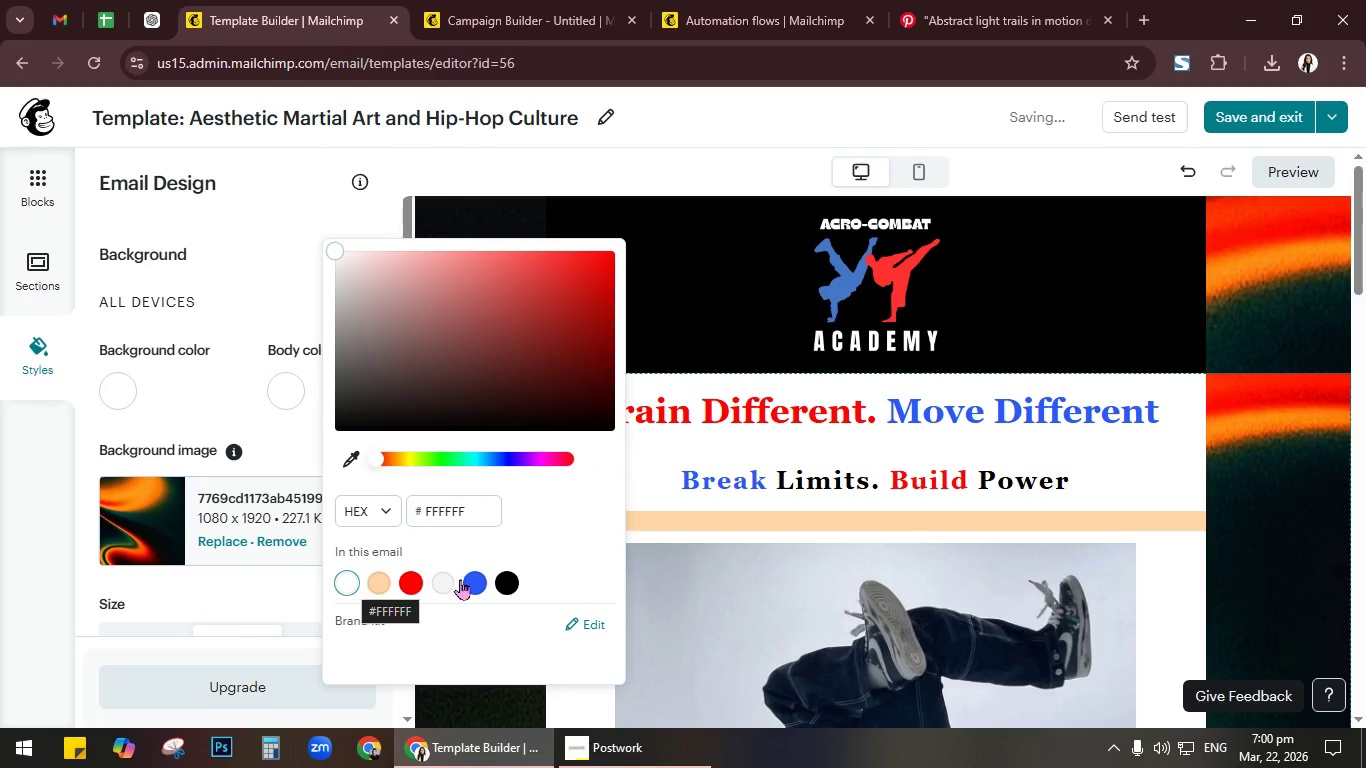 
left_click([1279, 471])
 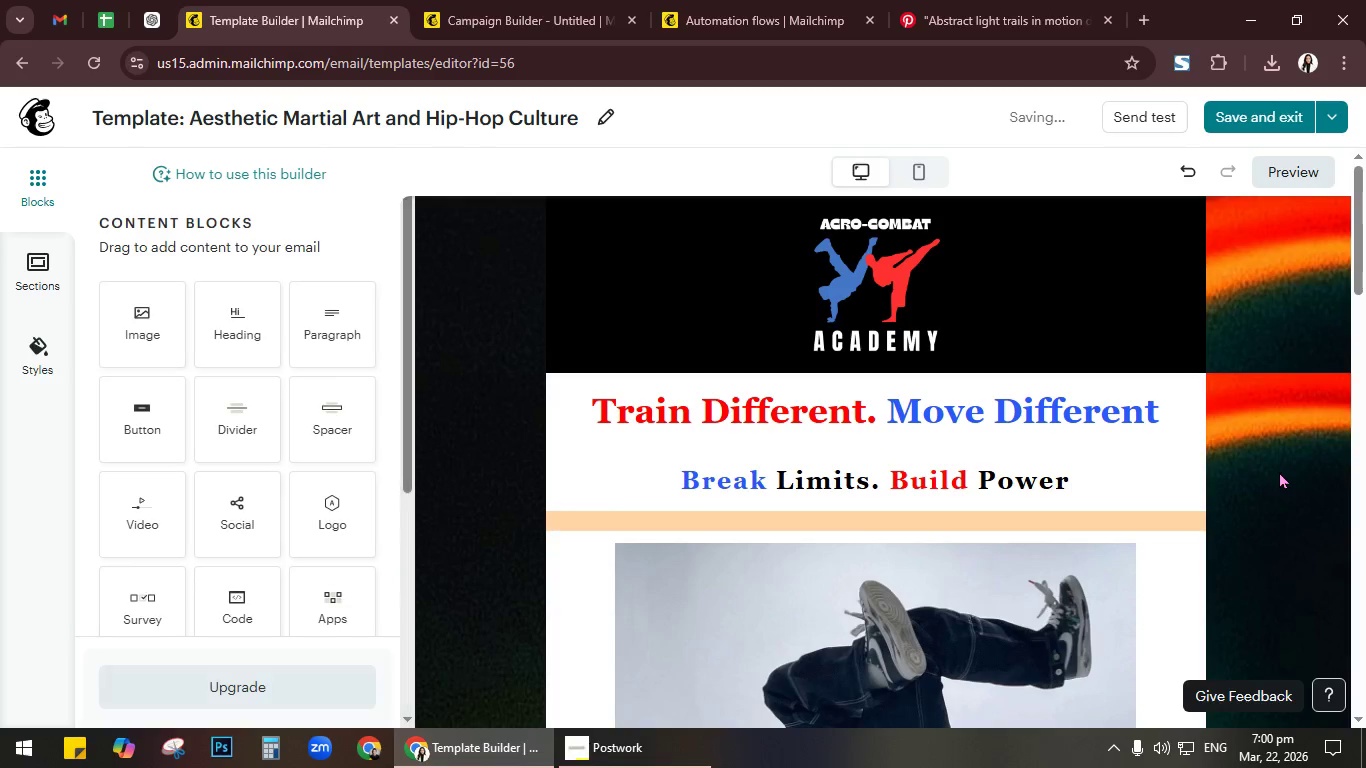 
scroll: coordinate [1279, 471], scroll_direction: down, amount: 6.0
 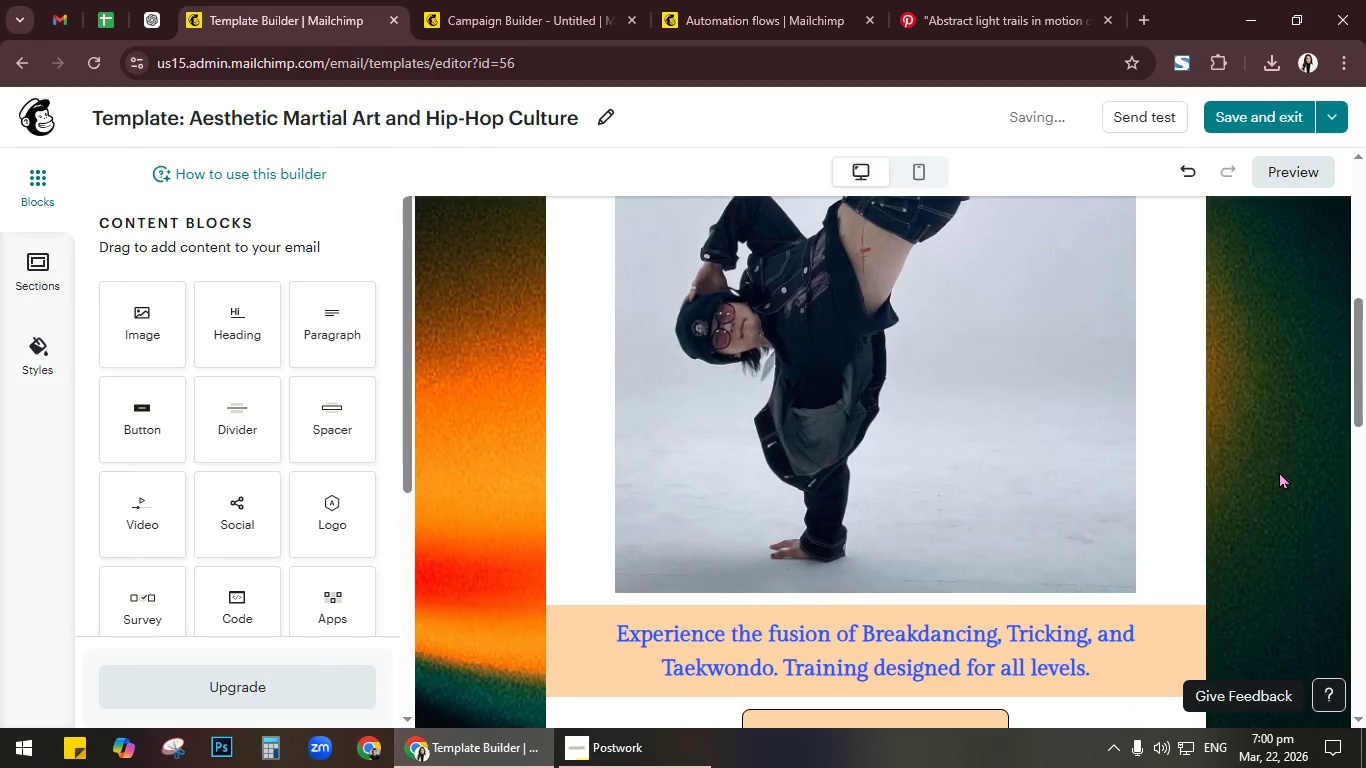 
scroll: coordinate [1279, 471], scroll_direction: up, amount: 10.0
 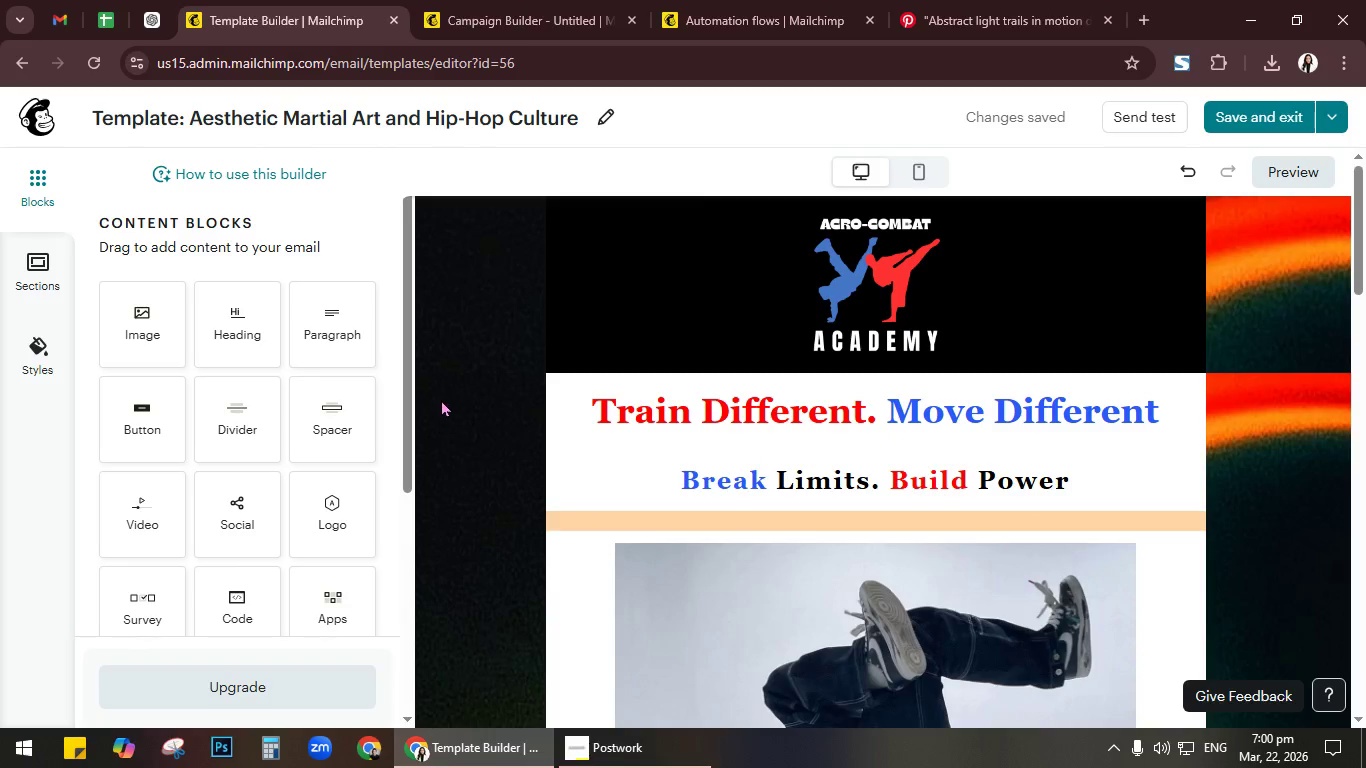 
left_click([484, 342])
 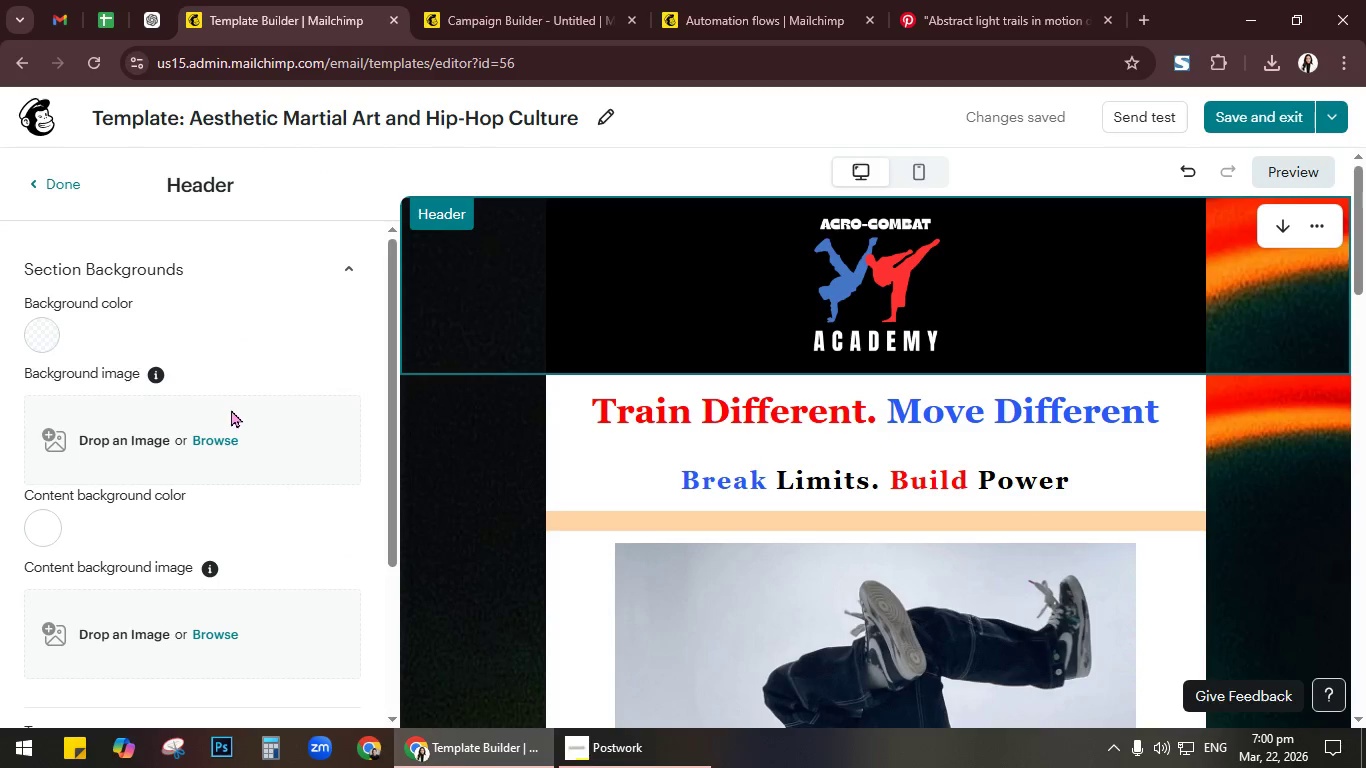 
left_click([41, 332])
 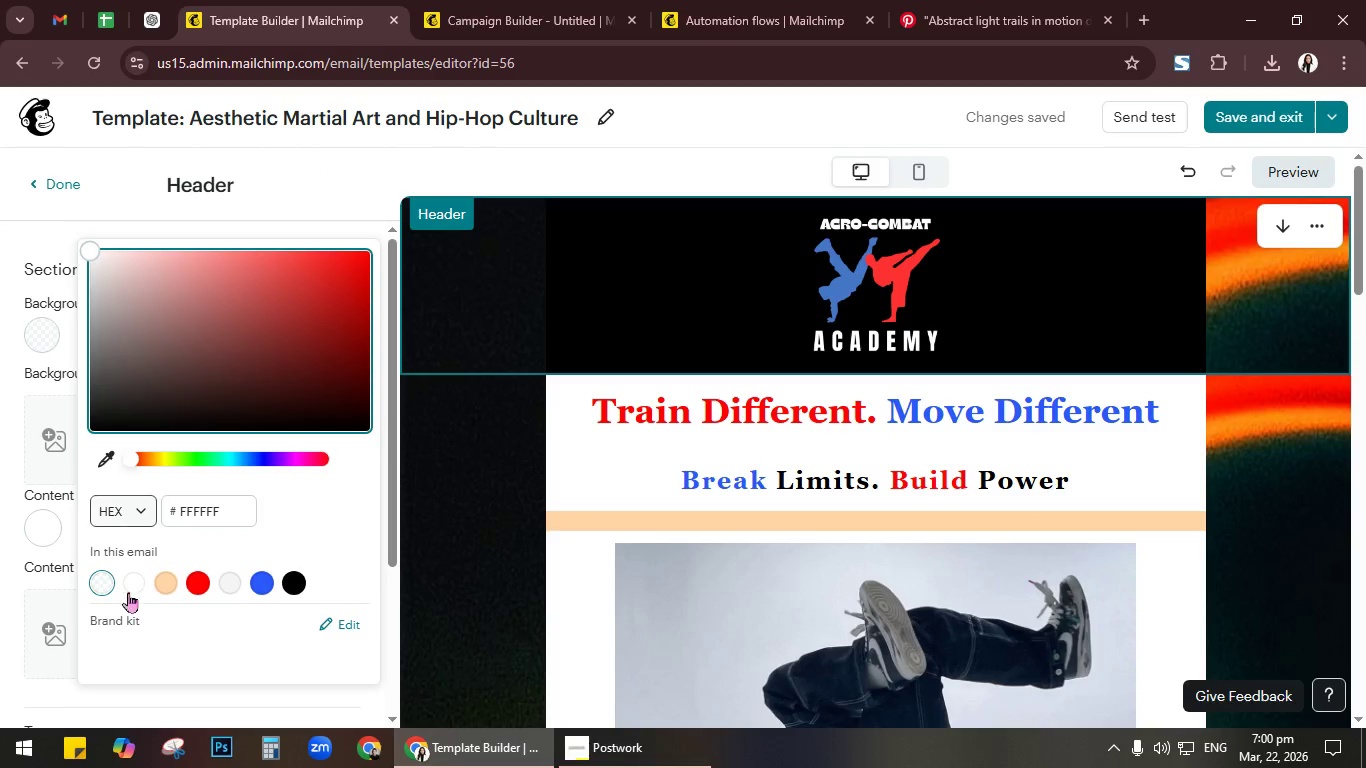 
left_click([103, 577])
 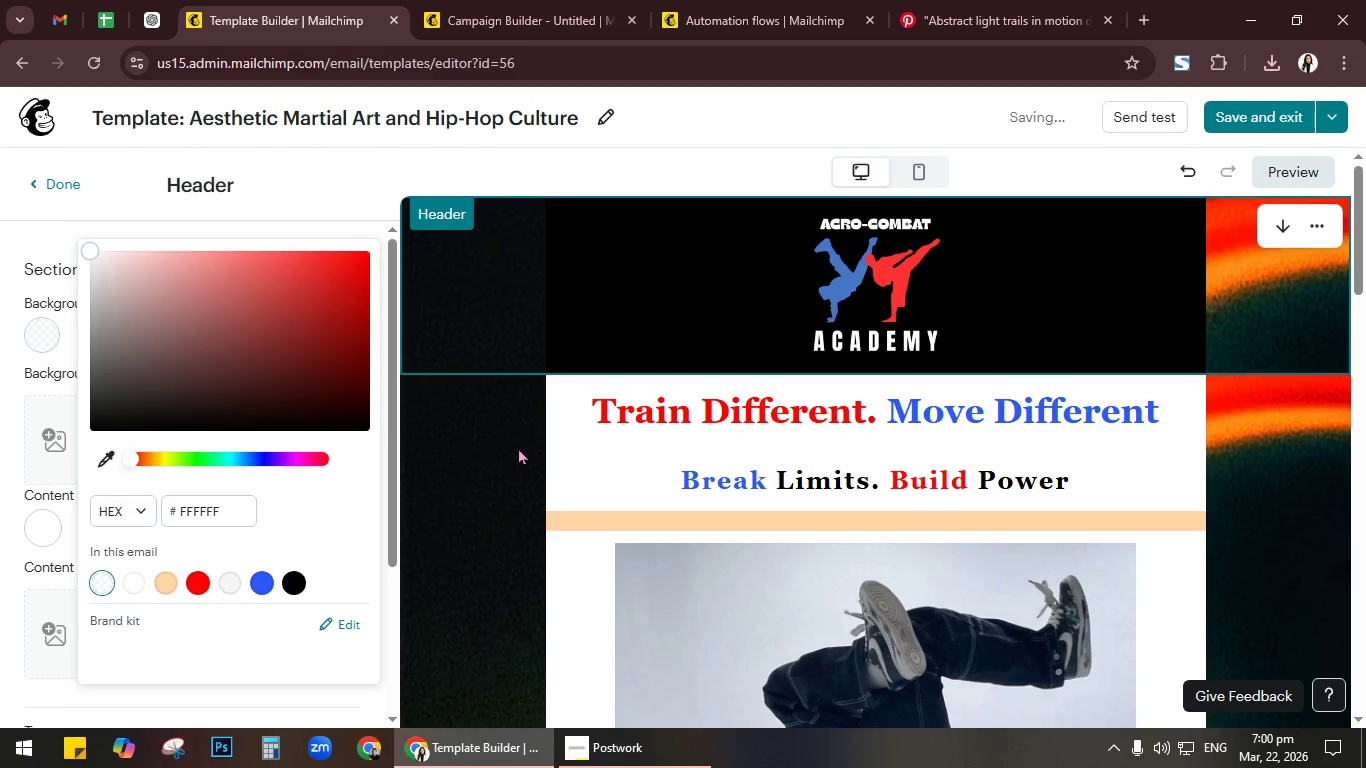 
left_click([484, 456])
 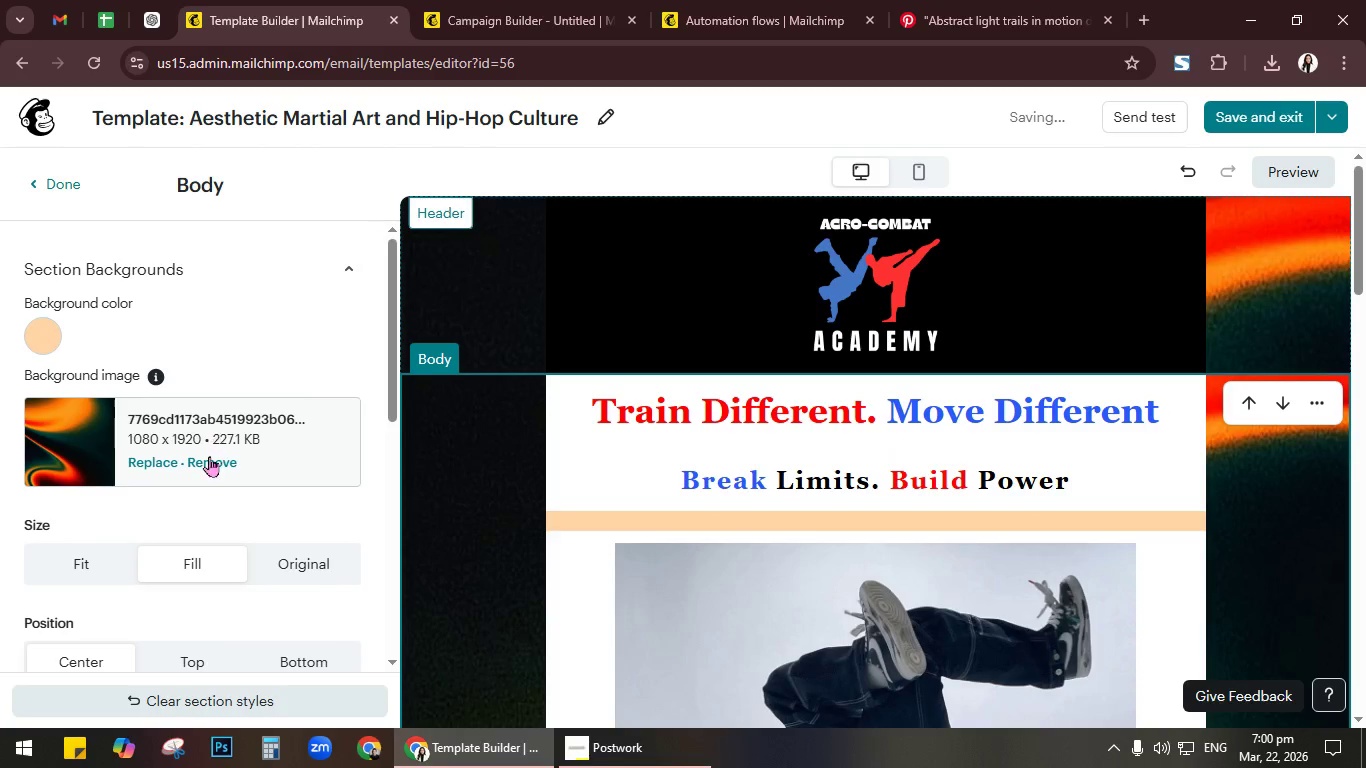 
left_click([210, 463])
 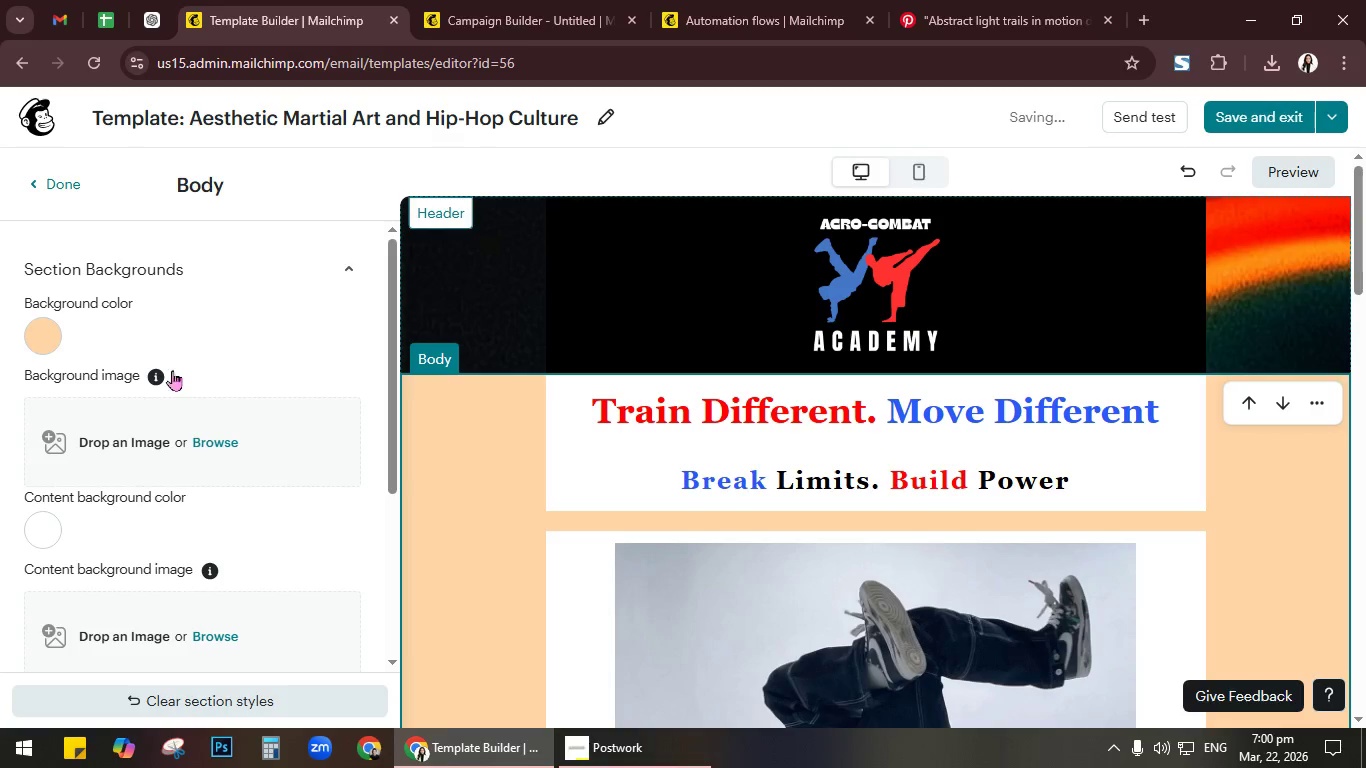 
left_click([491, 283])
 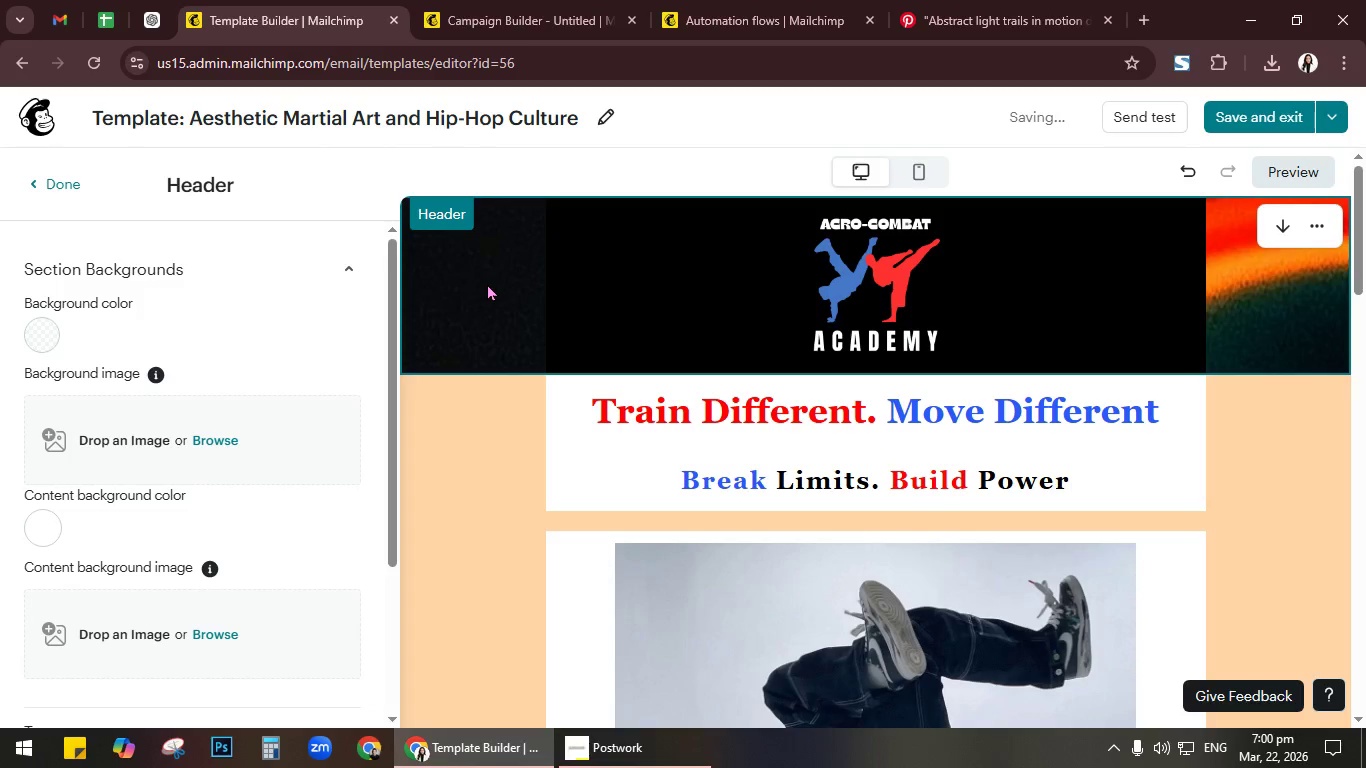 
left_click([487, 283])
 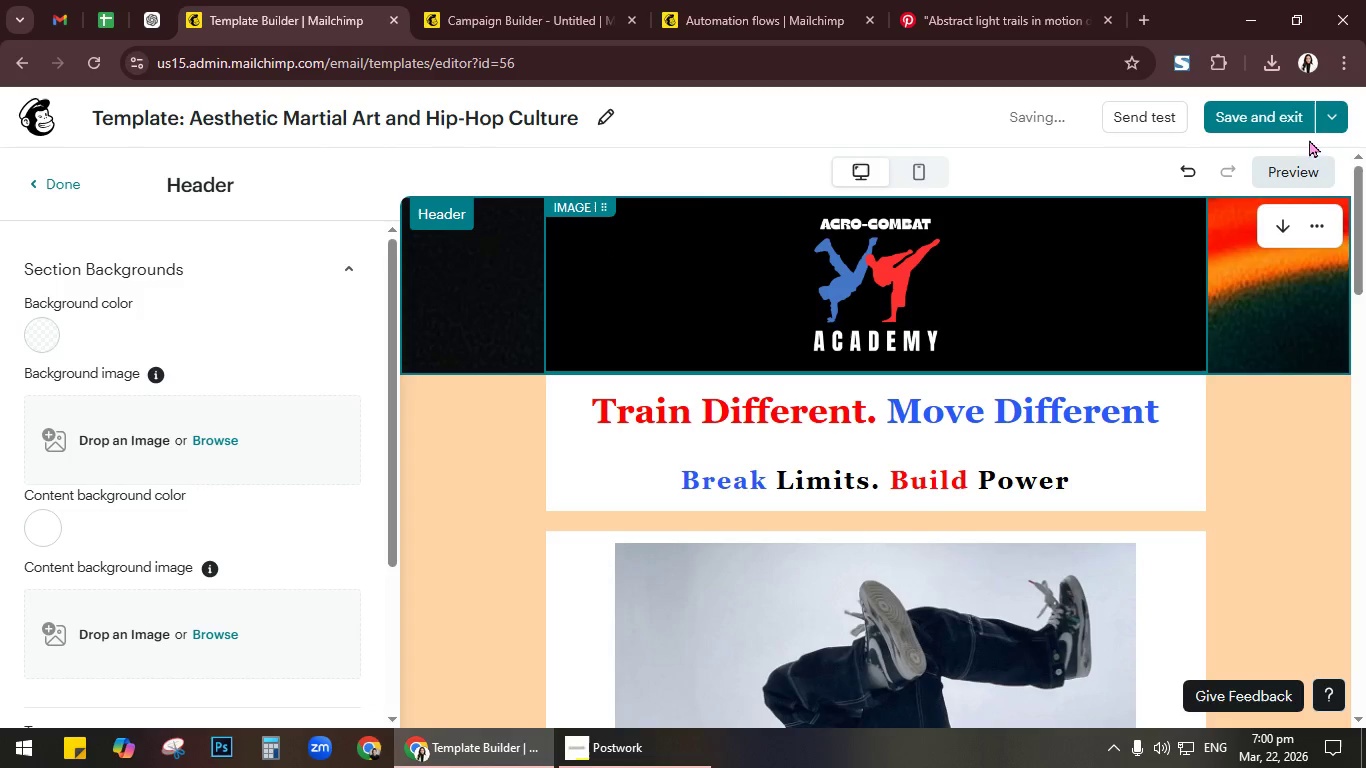 
left_click([1322, 226])
 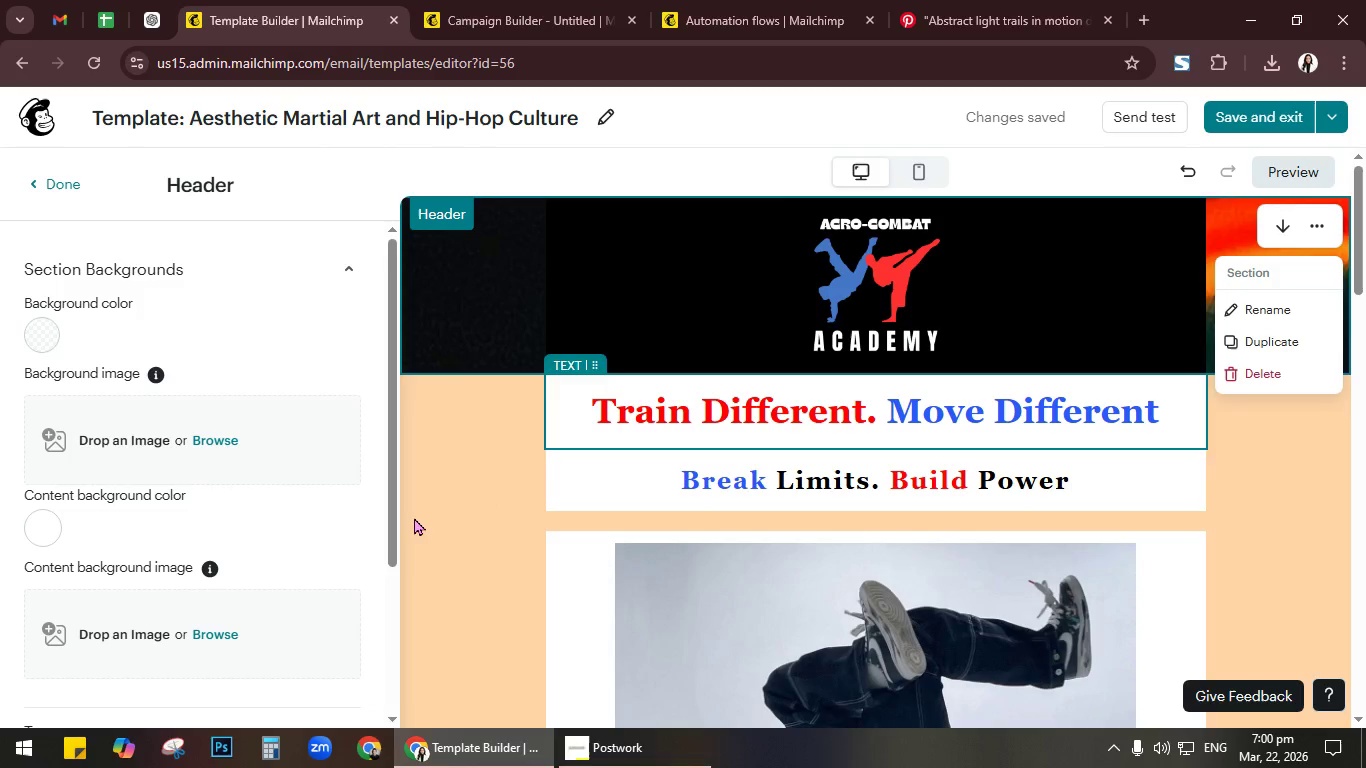 
left_click([460, 338])
 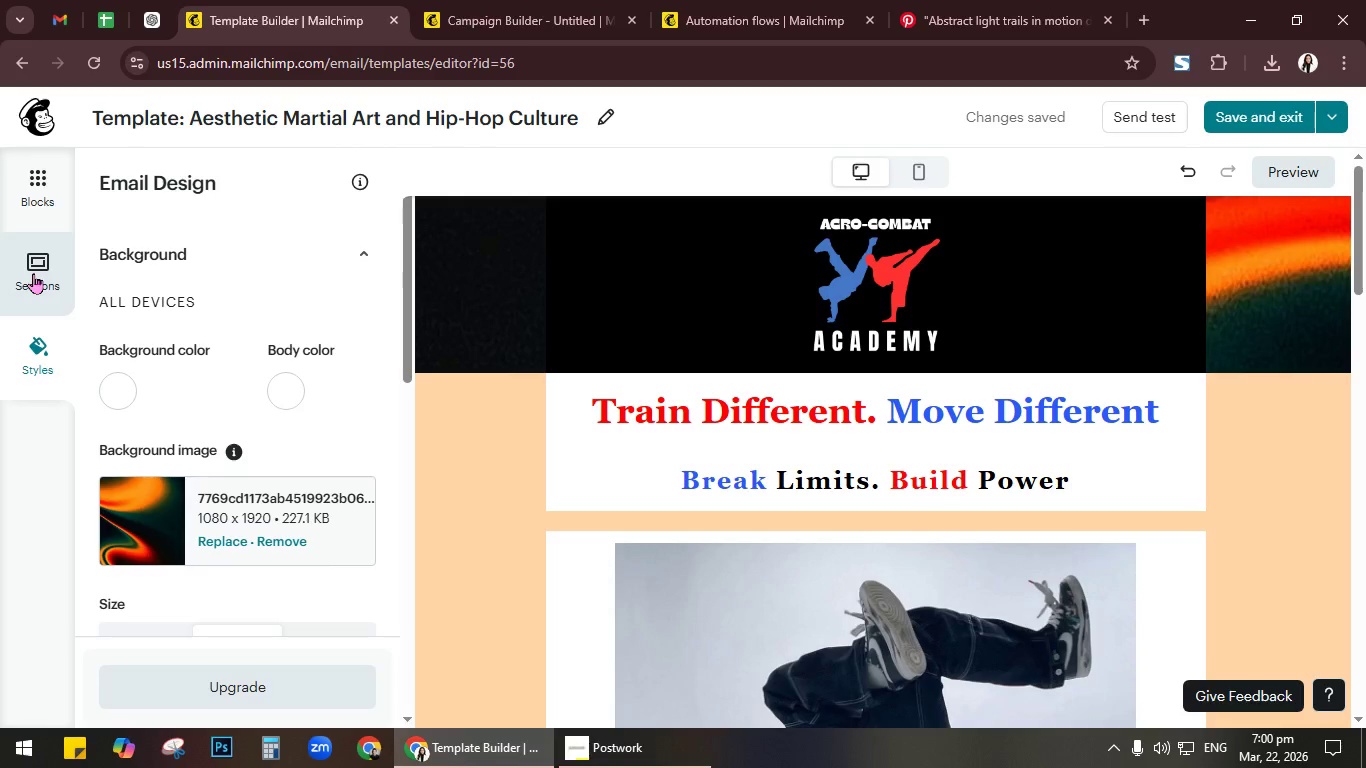 
wait(5.45)
 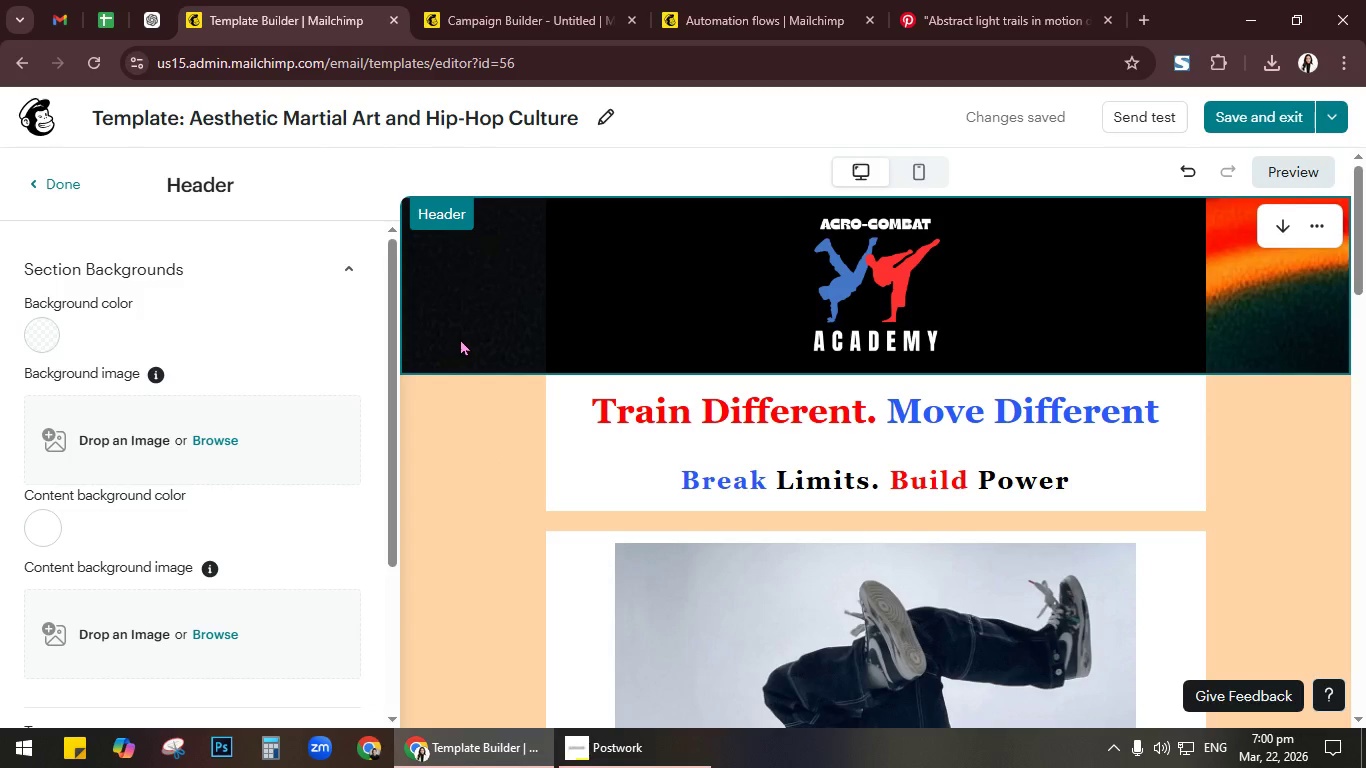 
left_click([290, 540])
 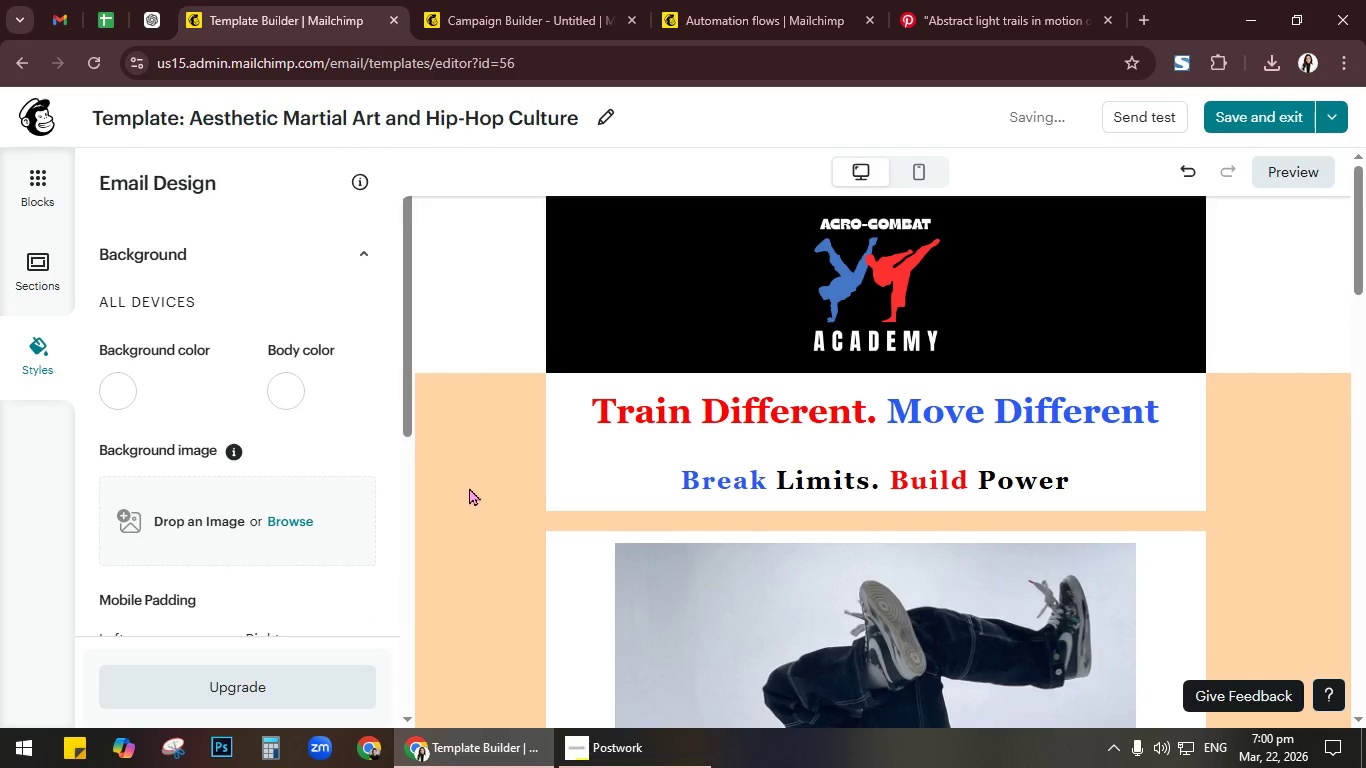 
left_click([483, 474])
 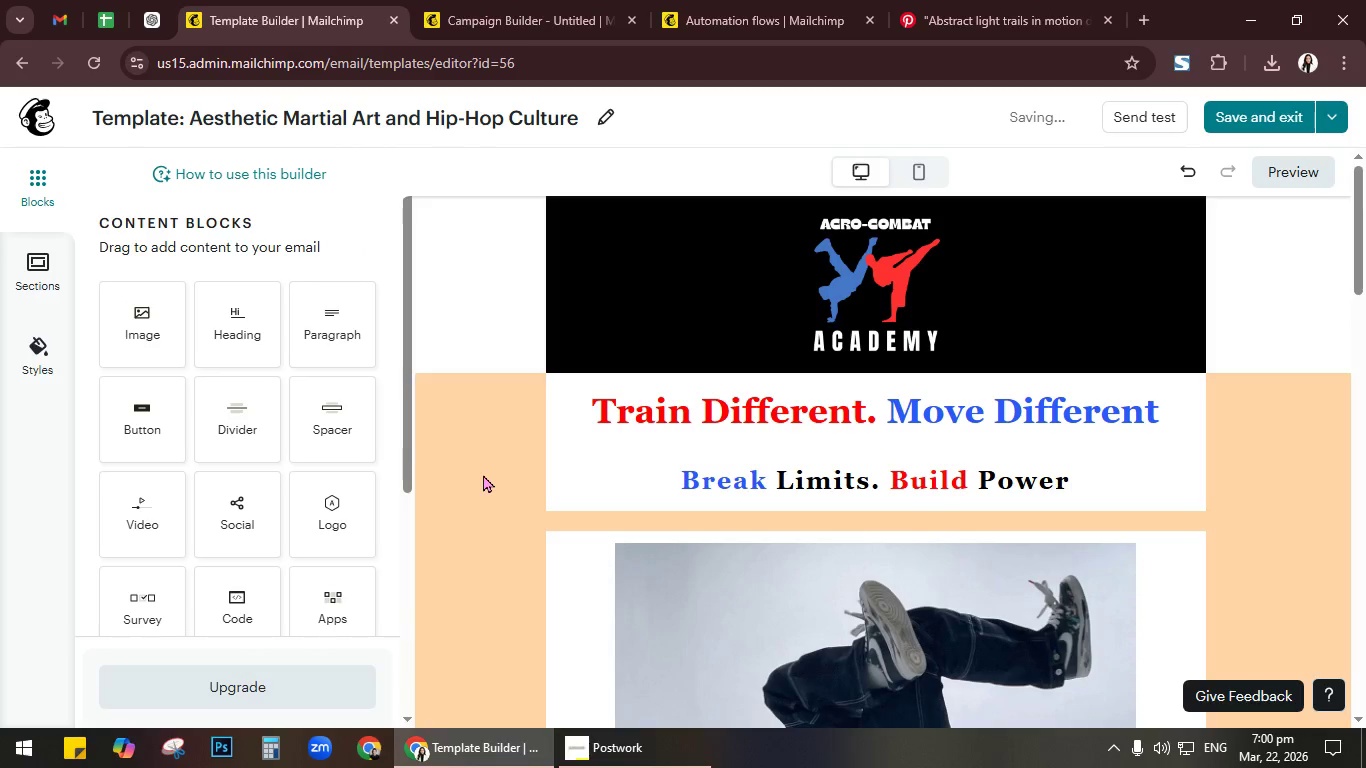 
left_click([35, 349])
 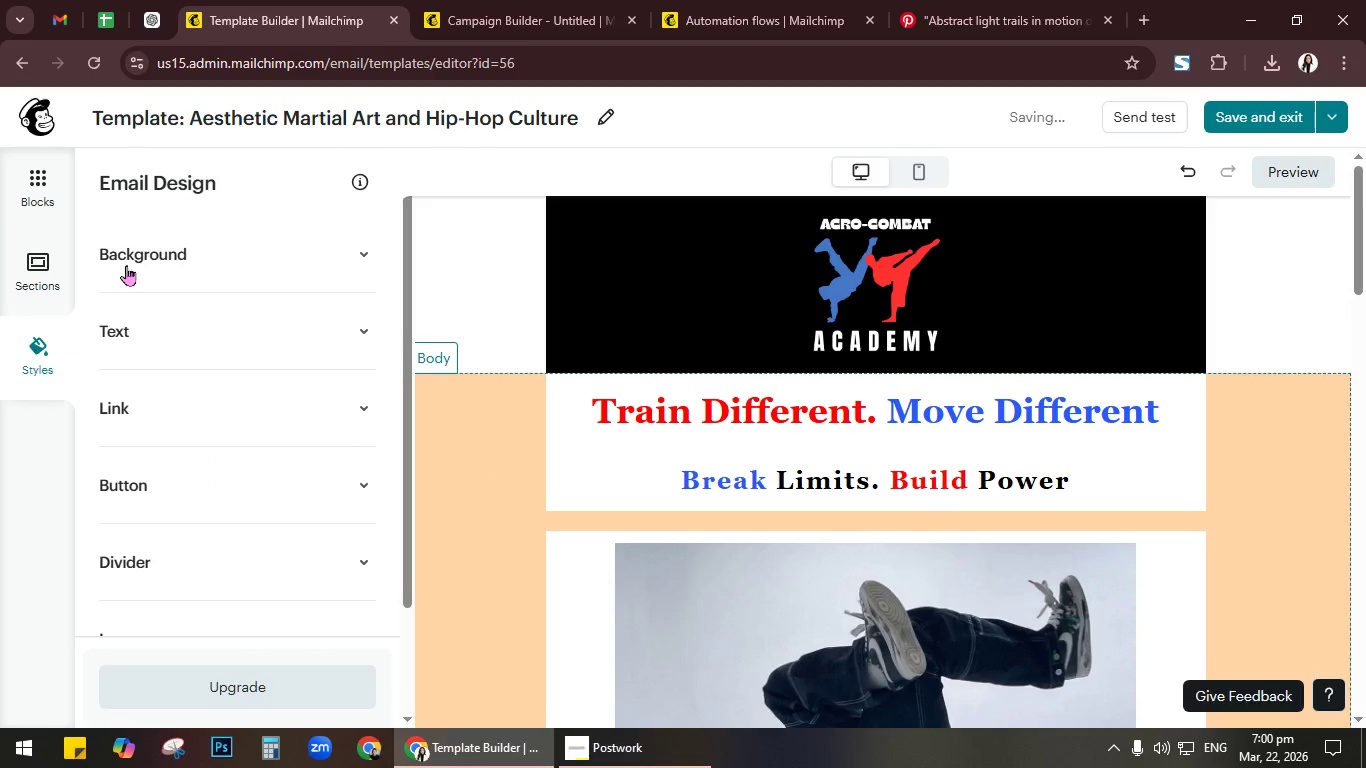 
left_click([138, 249])
 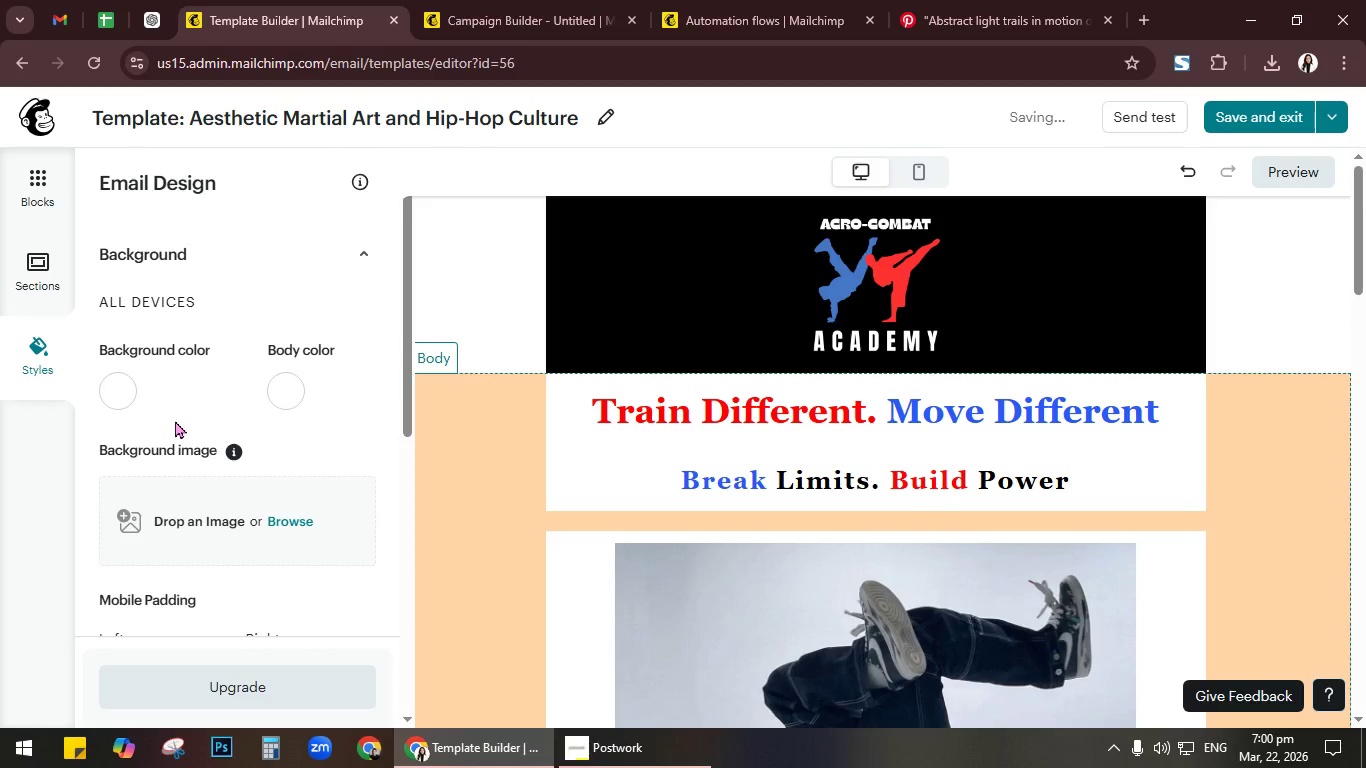 
scroll: coordinate [175, 420], scroll_direction: down, amount: 4.0
 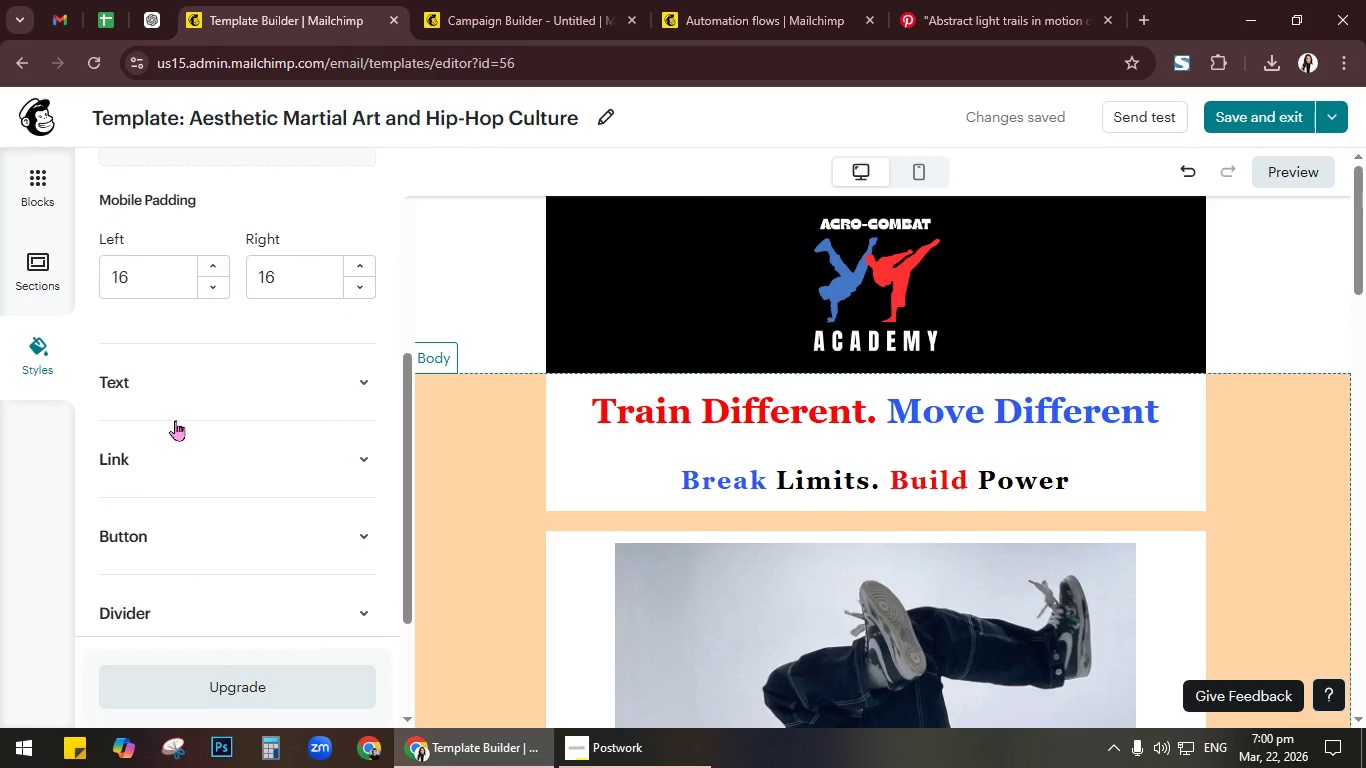 
scroll: coordinate [175, 420], scroll_direction: up, amount: 4.0
 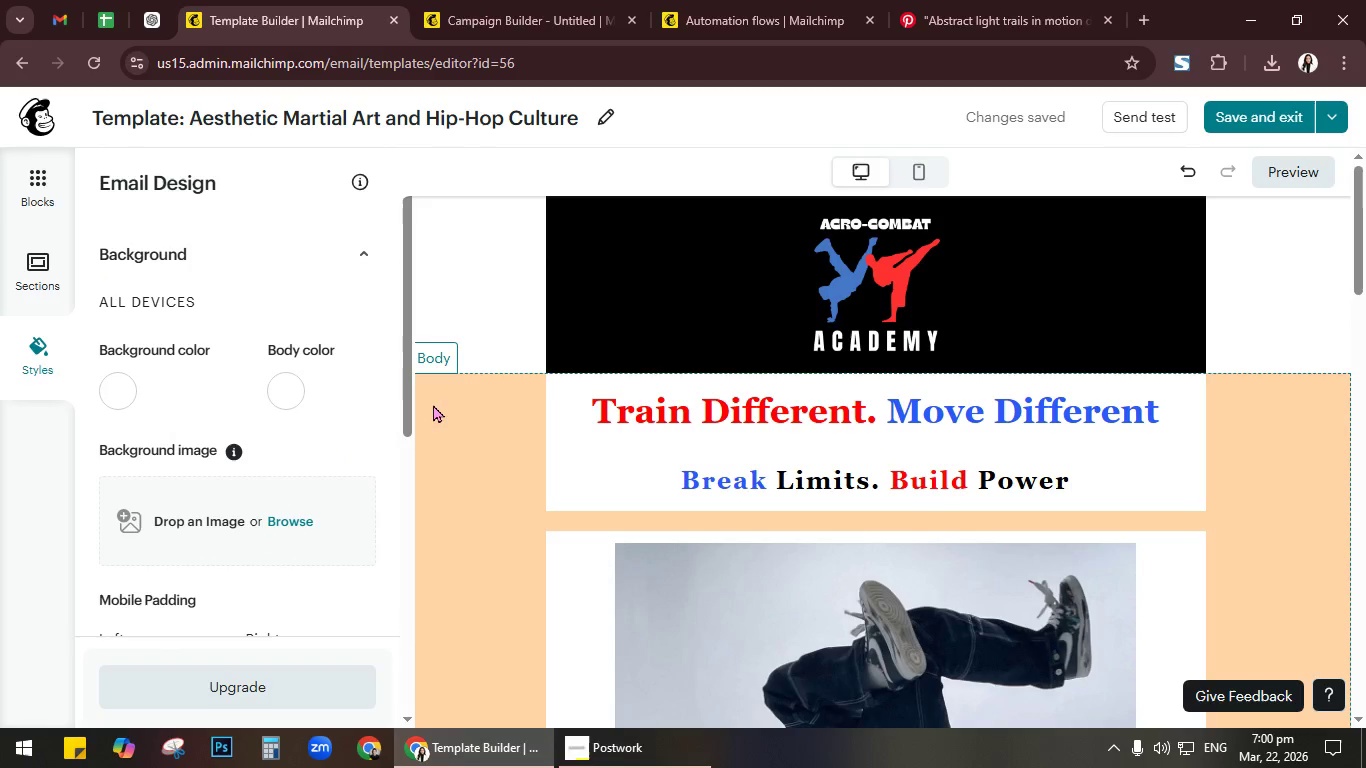 
left_click([440, 404])
 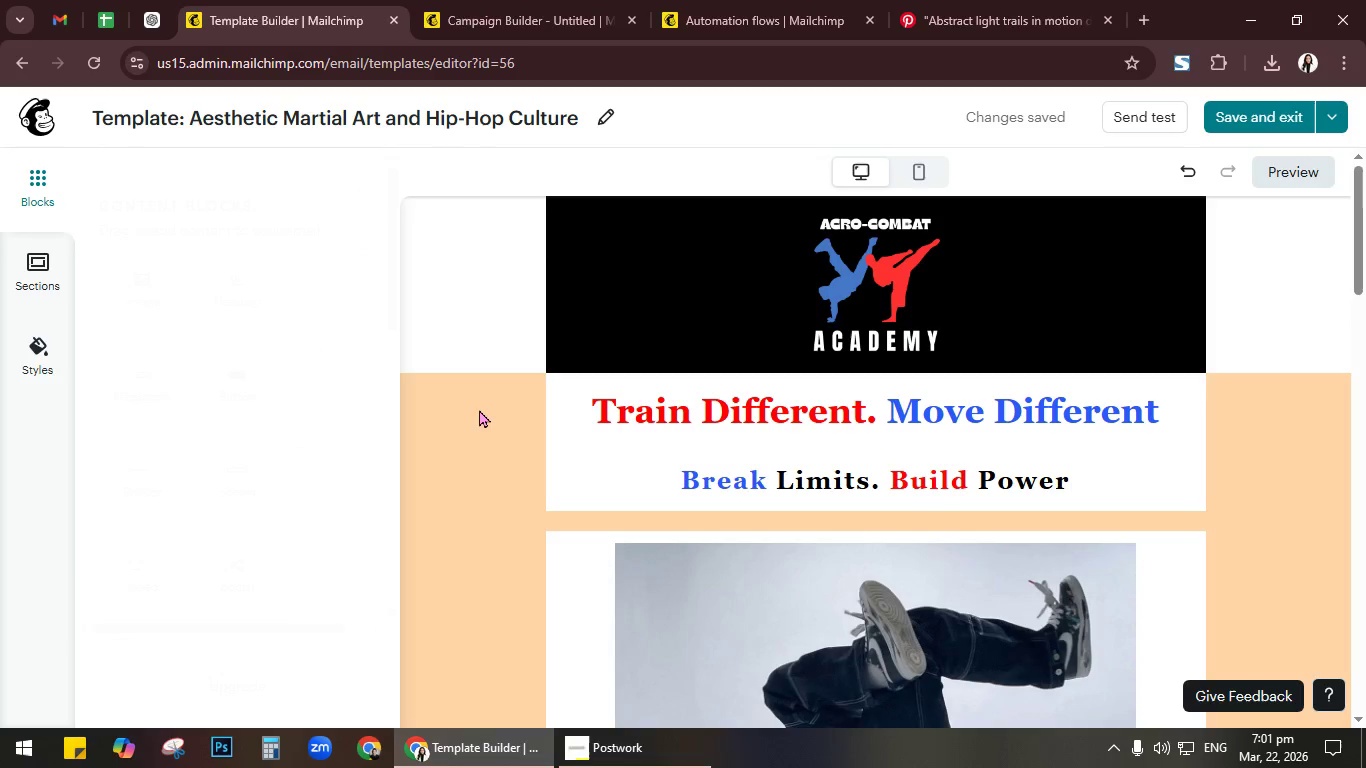 
left_click([479, 409])
 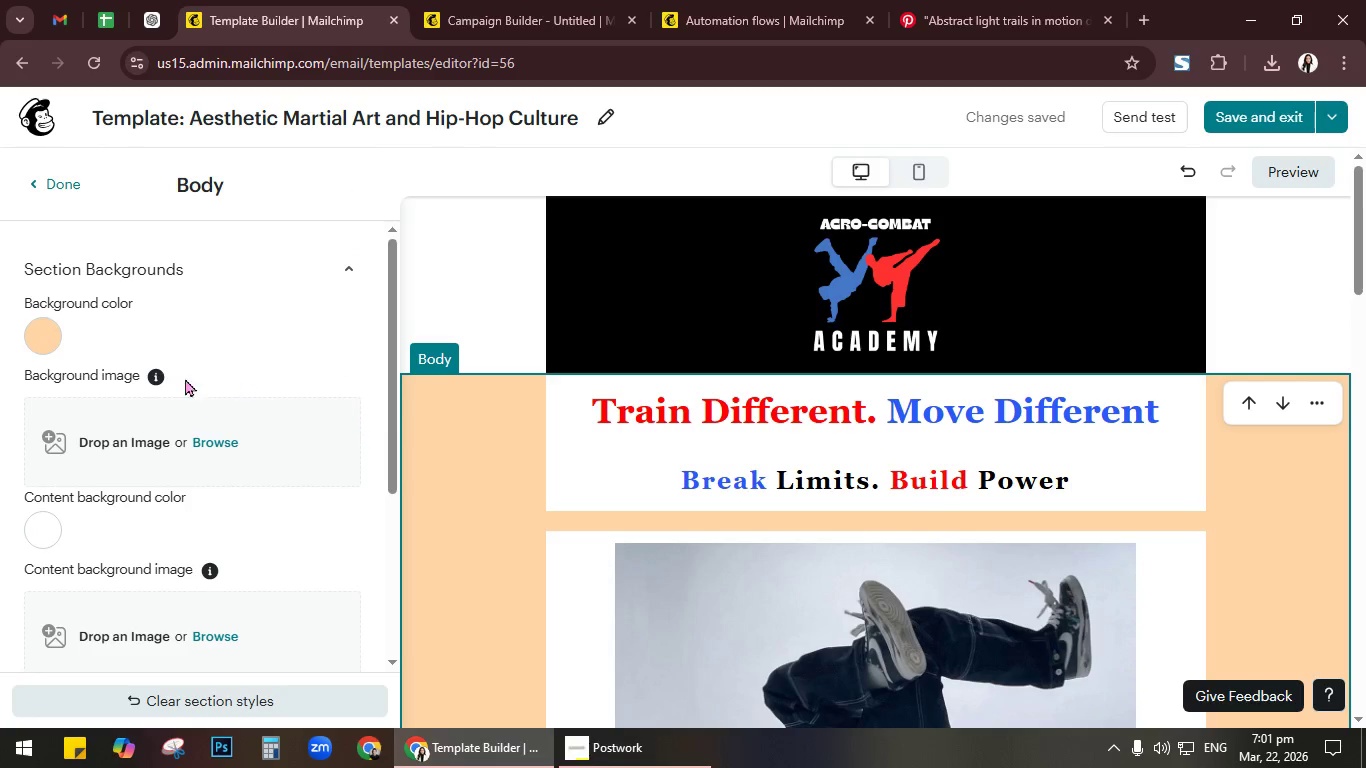 
left_click([220, 436])
 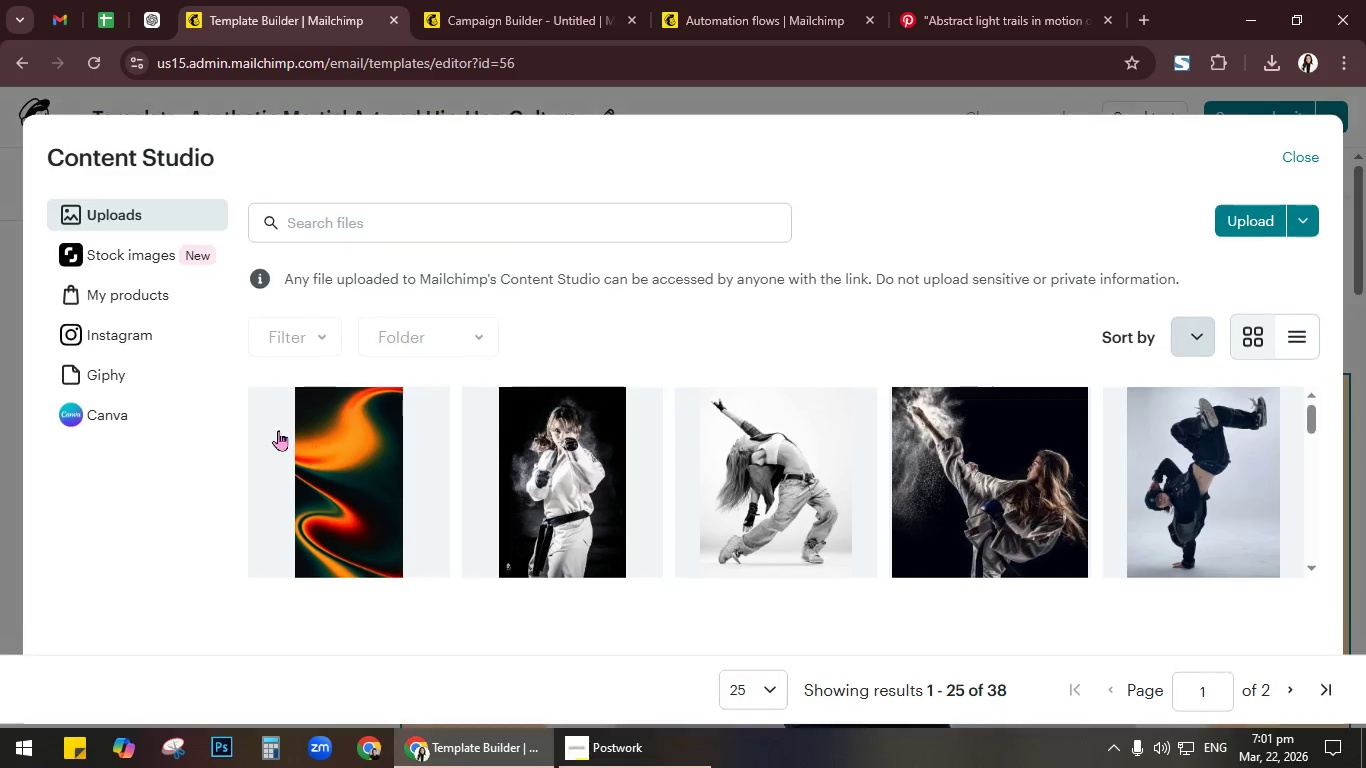 
left_click([362, 463])
 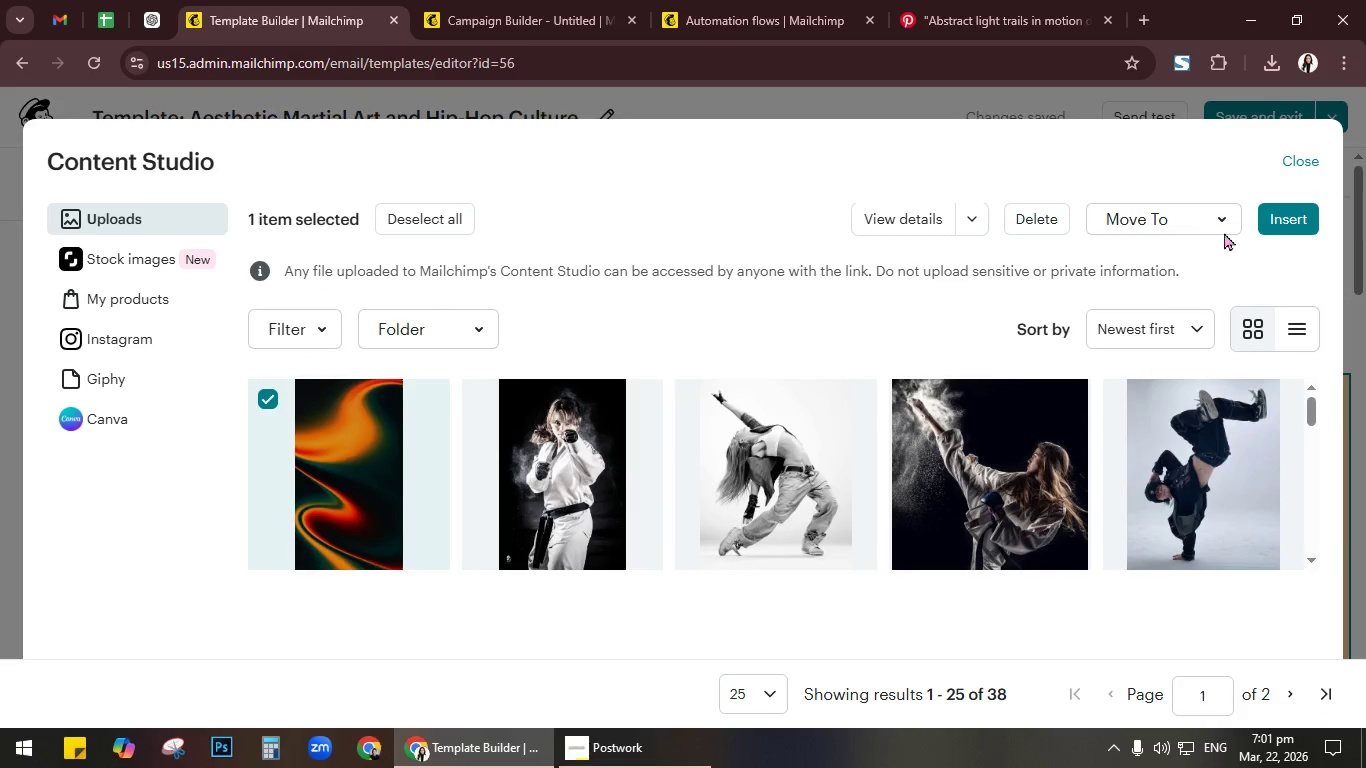 
left_click([1278, 216])
 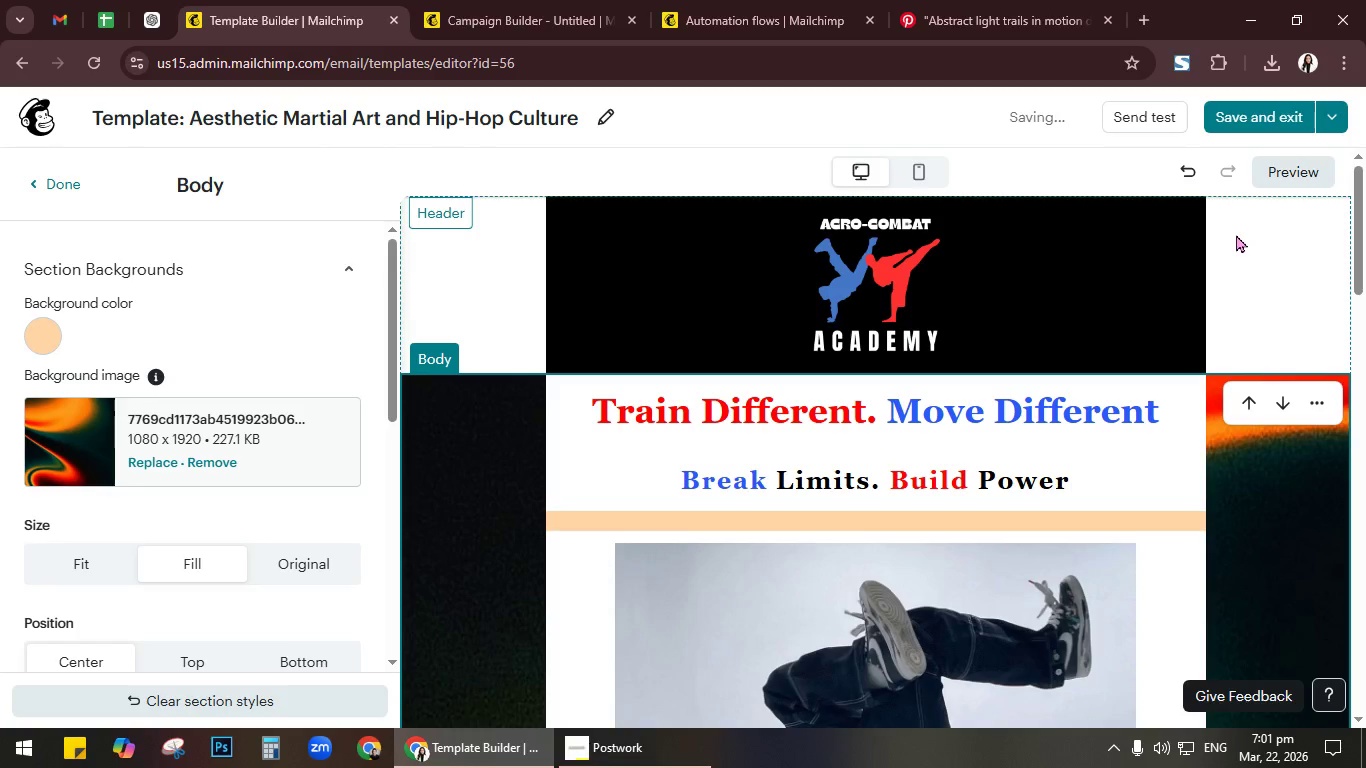 
scroll: coordinate [1214, 563], scroll_direction: down, amount: 7.0
 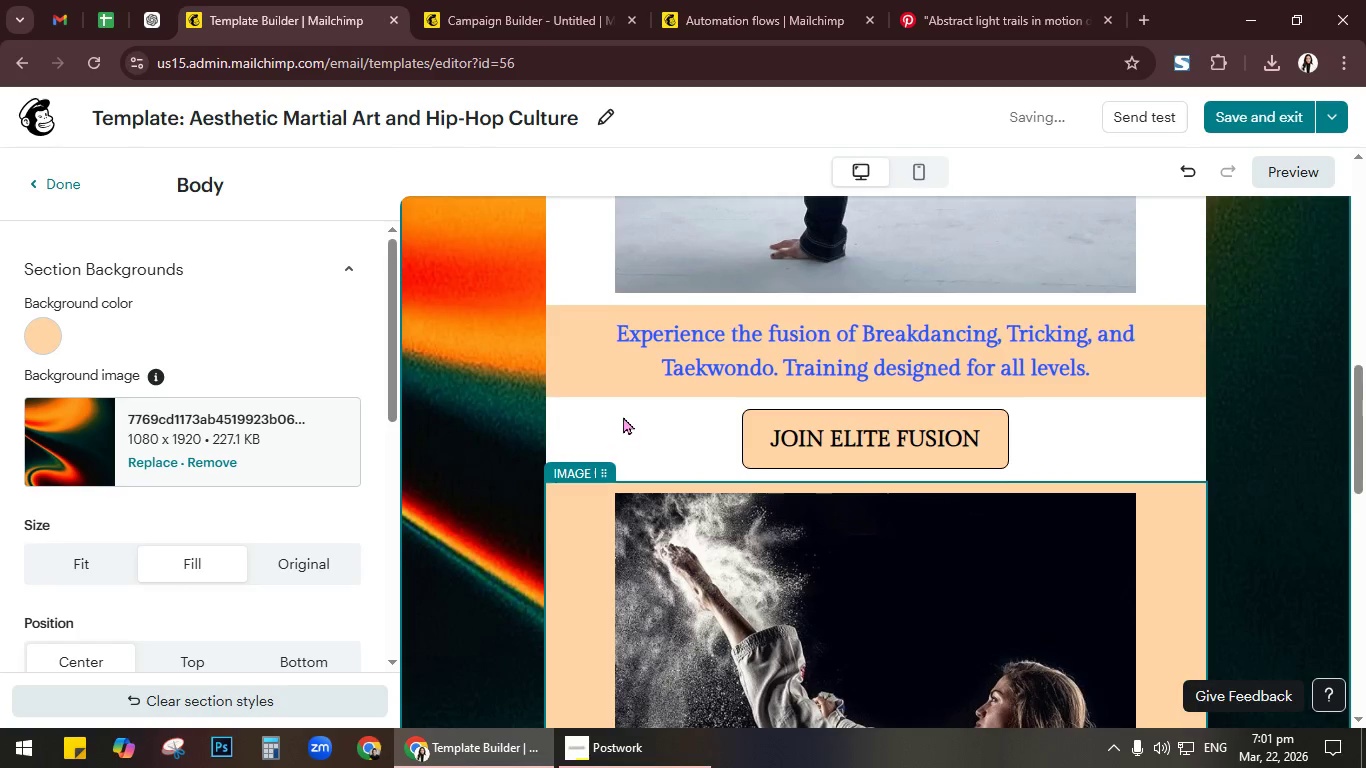 
left_click([571, 345])
 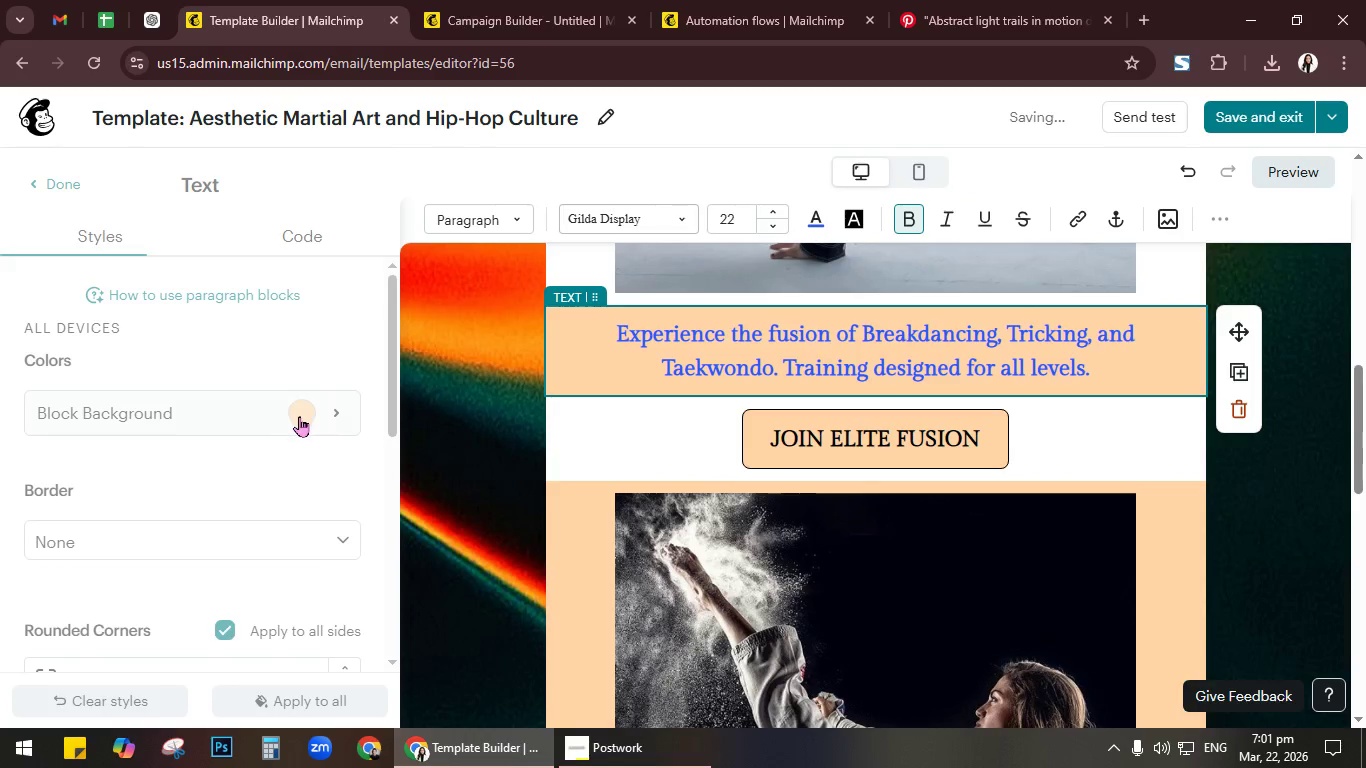 
left_click([308, 414])
 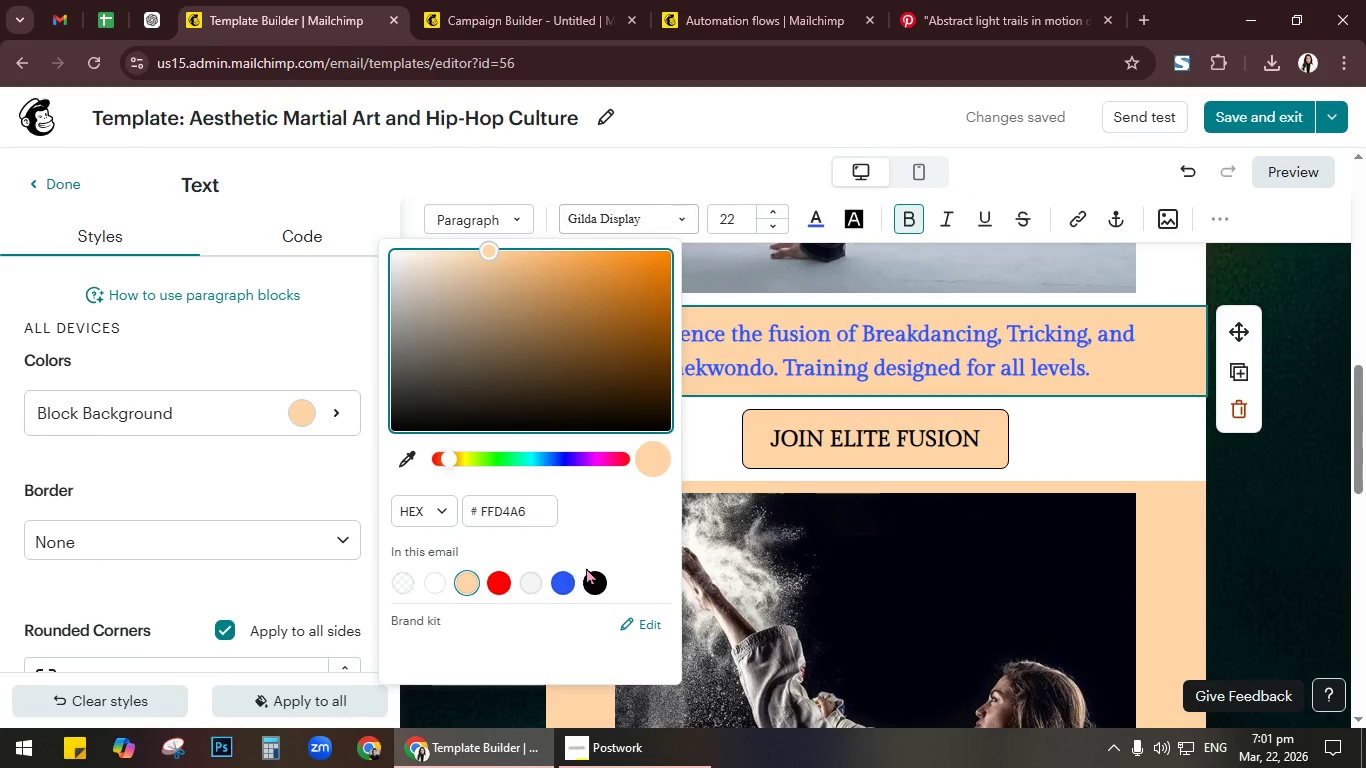 
left_click([599, 579])
 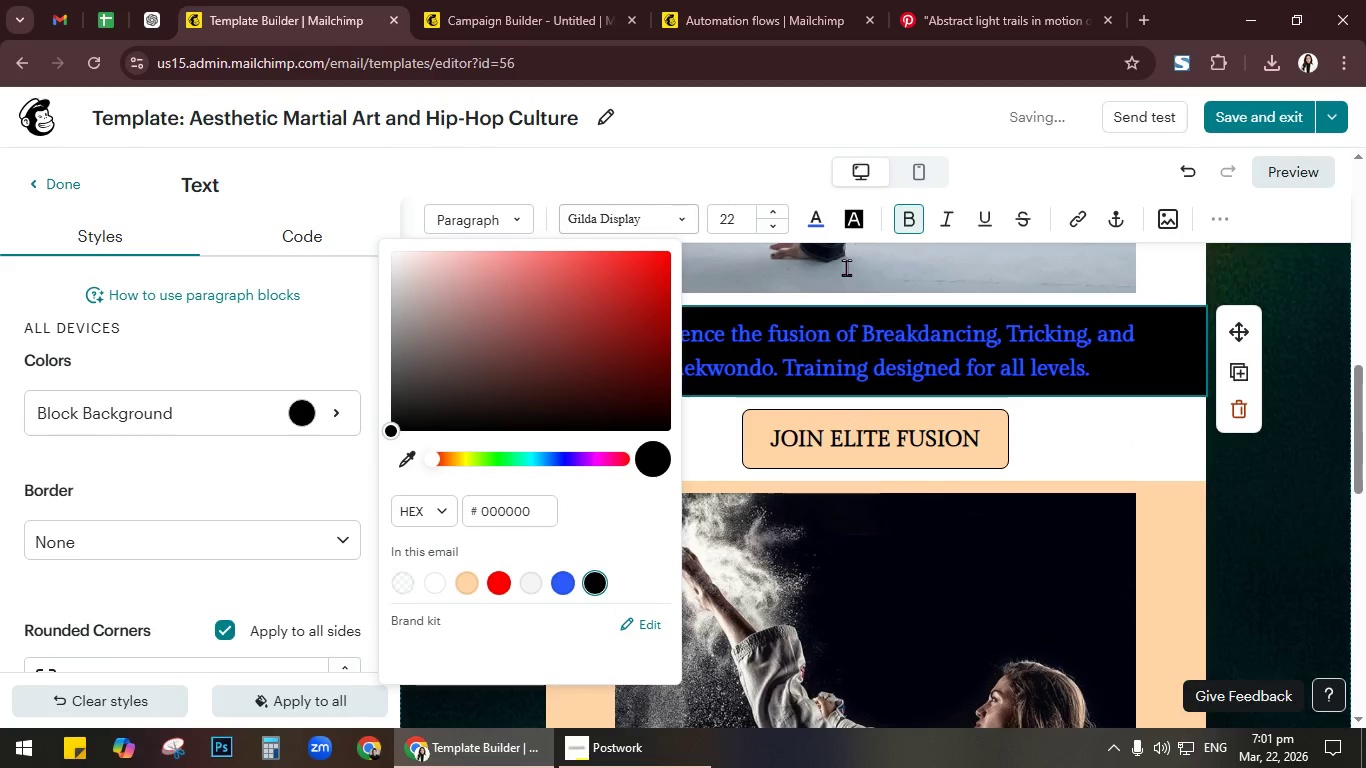 
left_click([821, 223])
 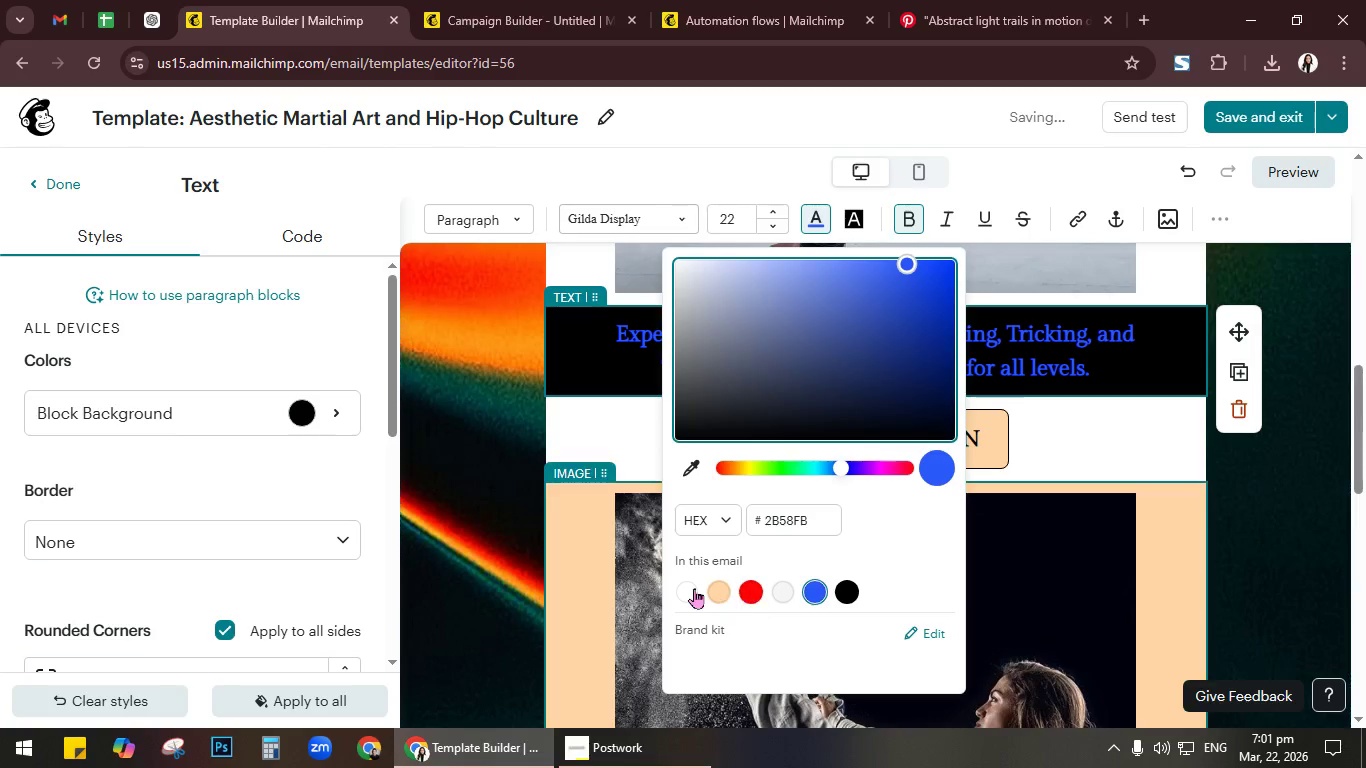 
left_click([787, 596])
 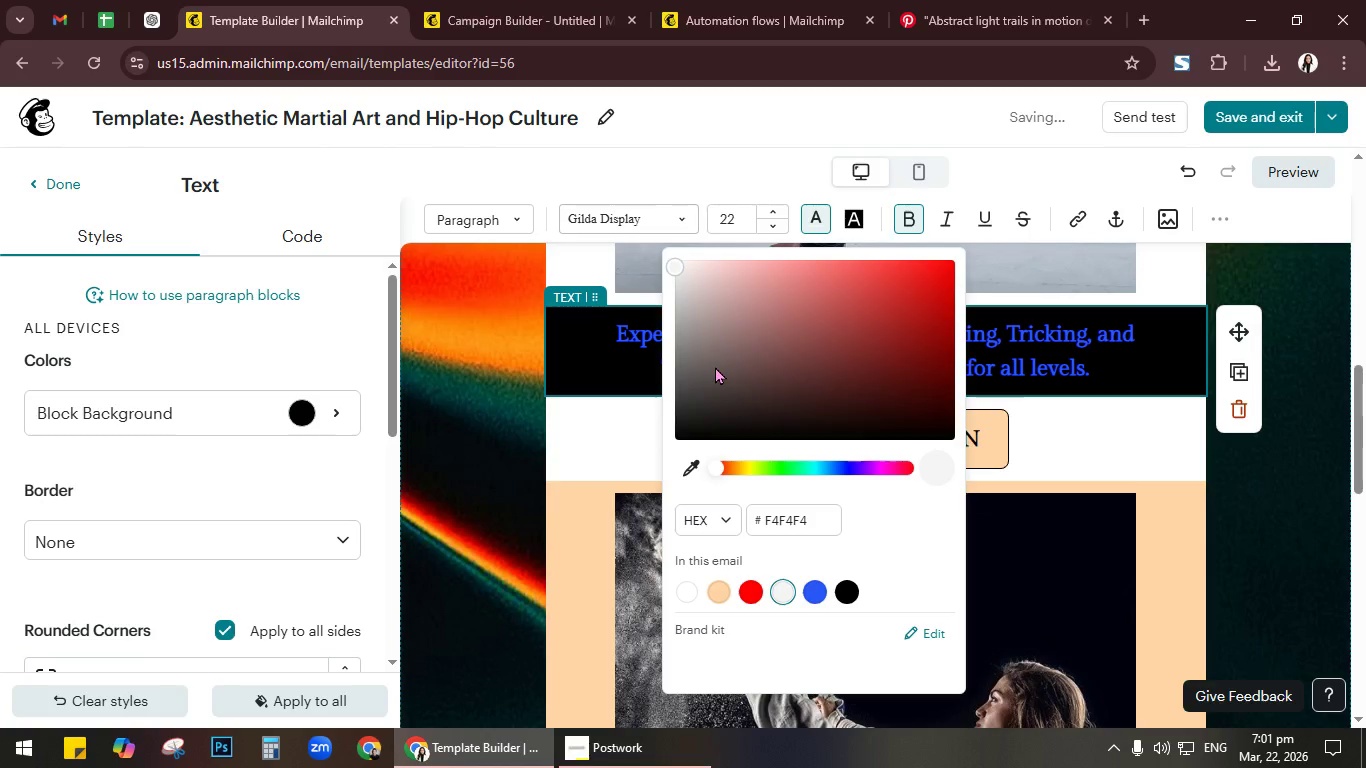 
left_click([1071, 361])
 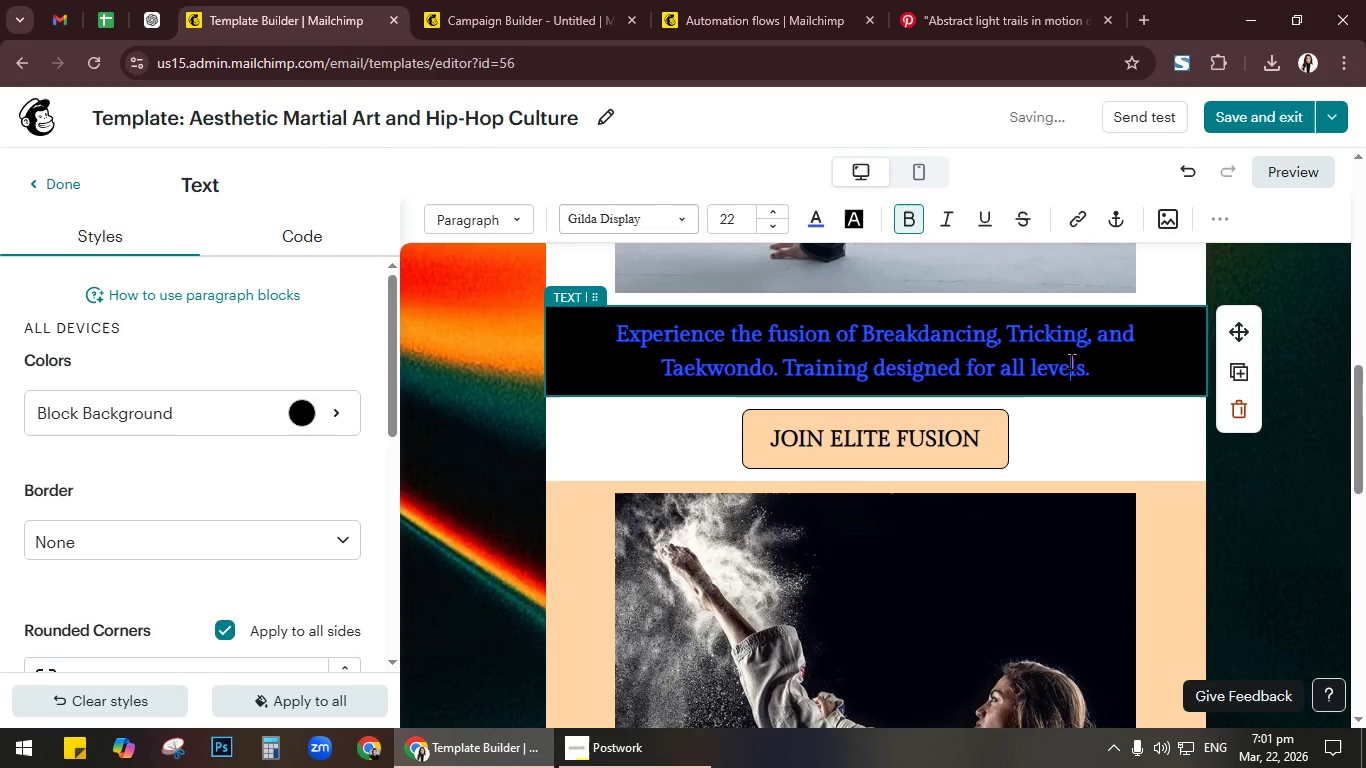 
key(Control+ControlLeft)
 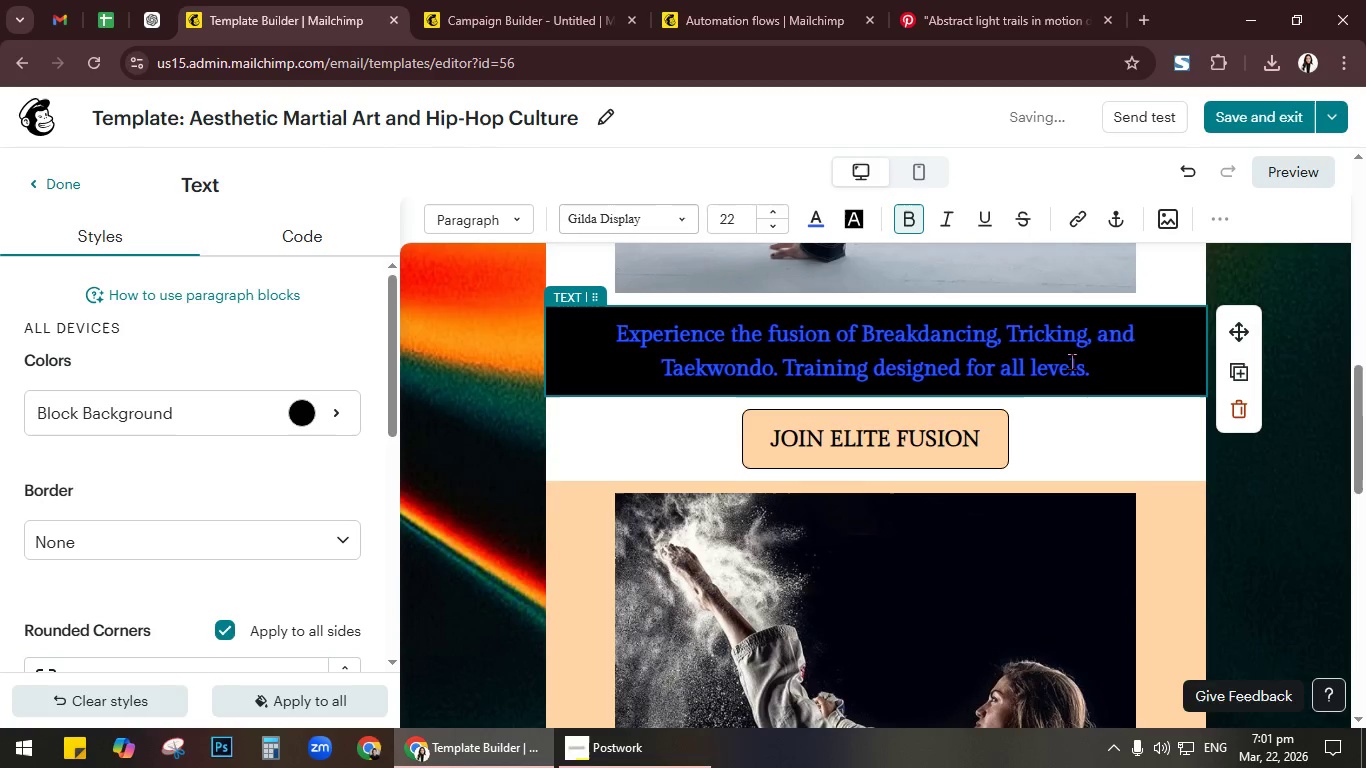 
key(Control+A)
 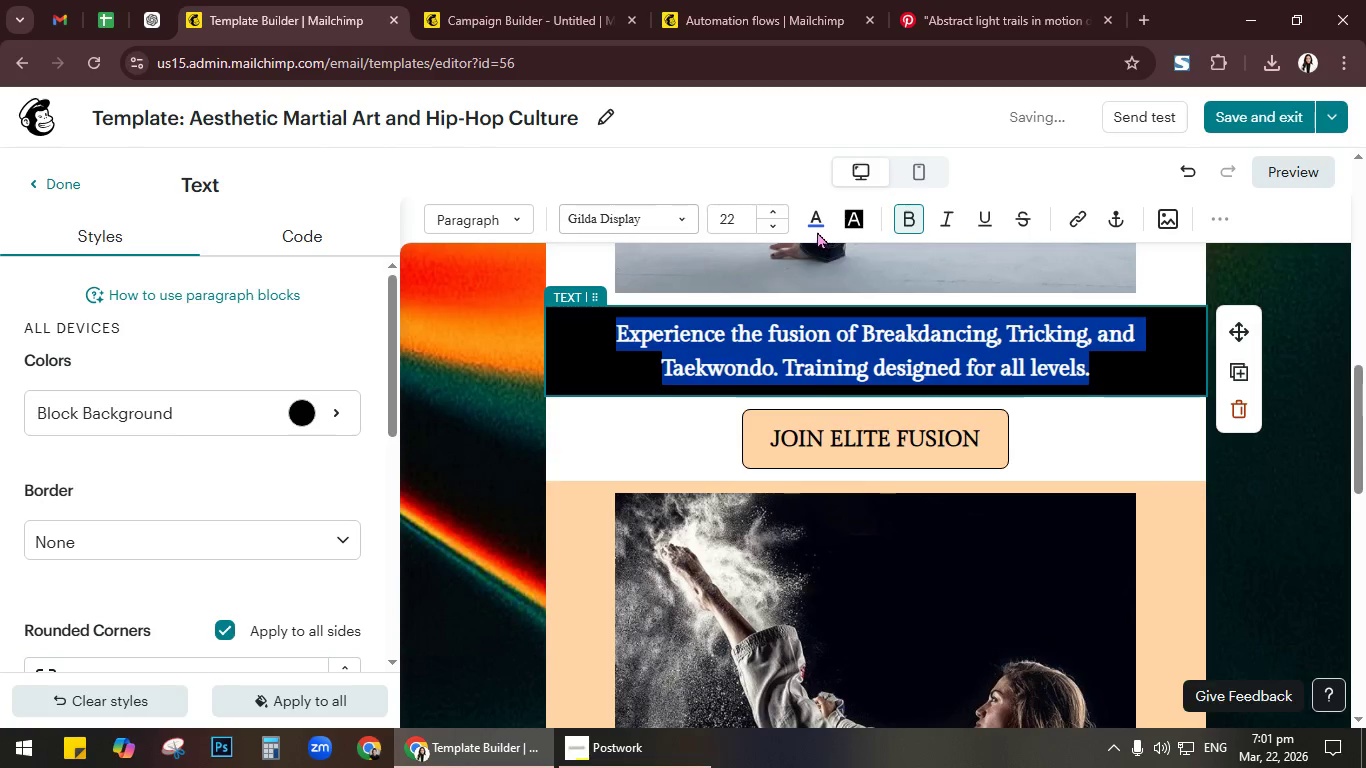 
left_click([815, 231])
 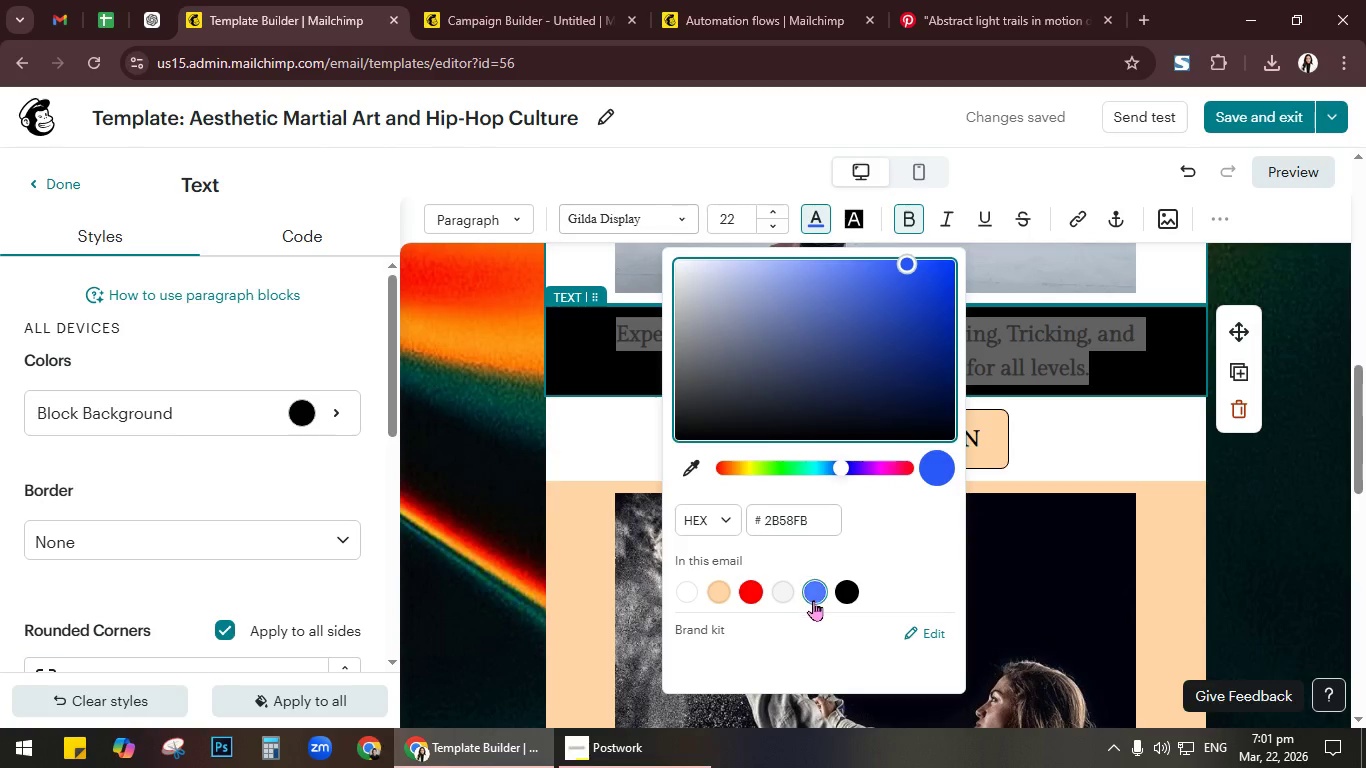 
left_click([786, 590])
 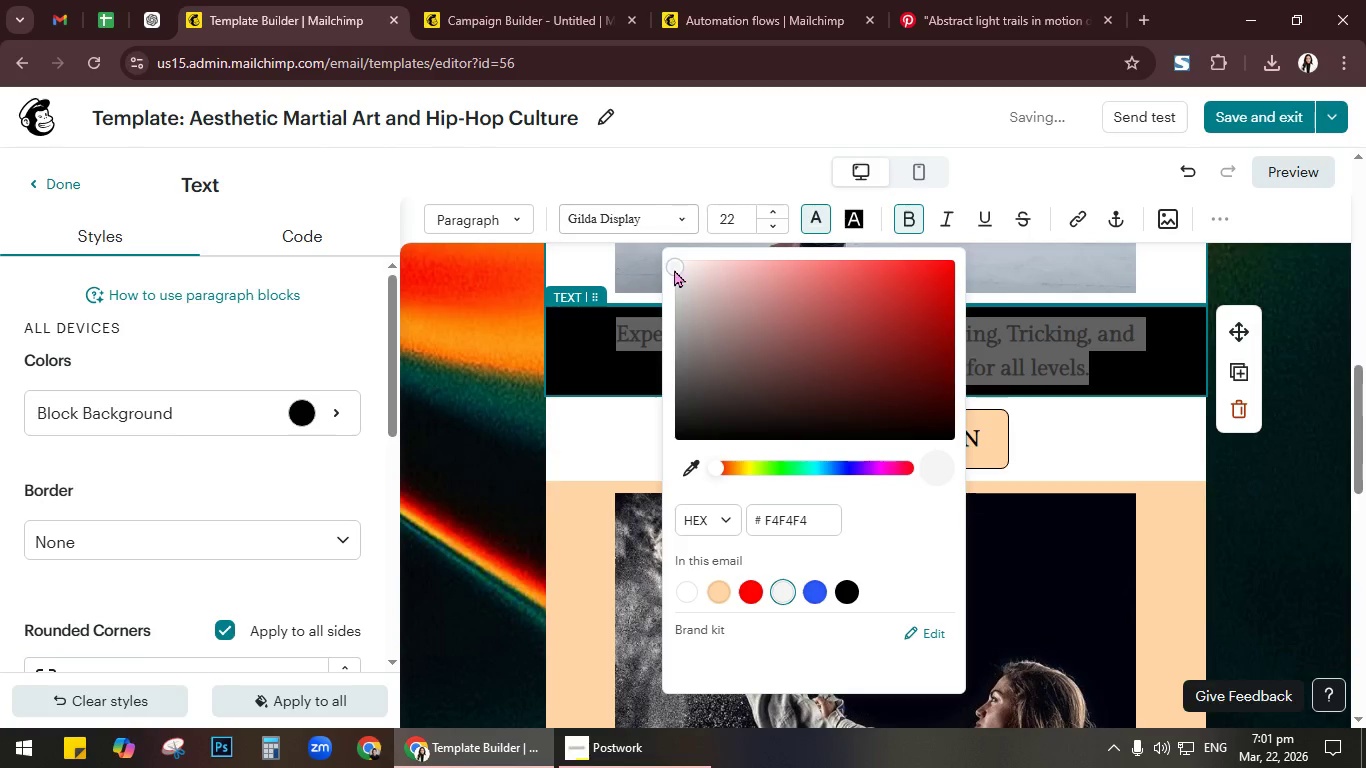 
left_click_drag(start_coordinate=[678, 266], to_coordinate=[680, 238])
 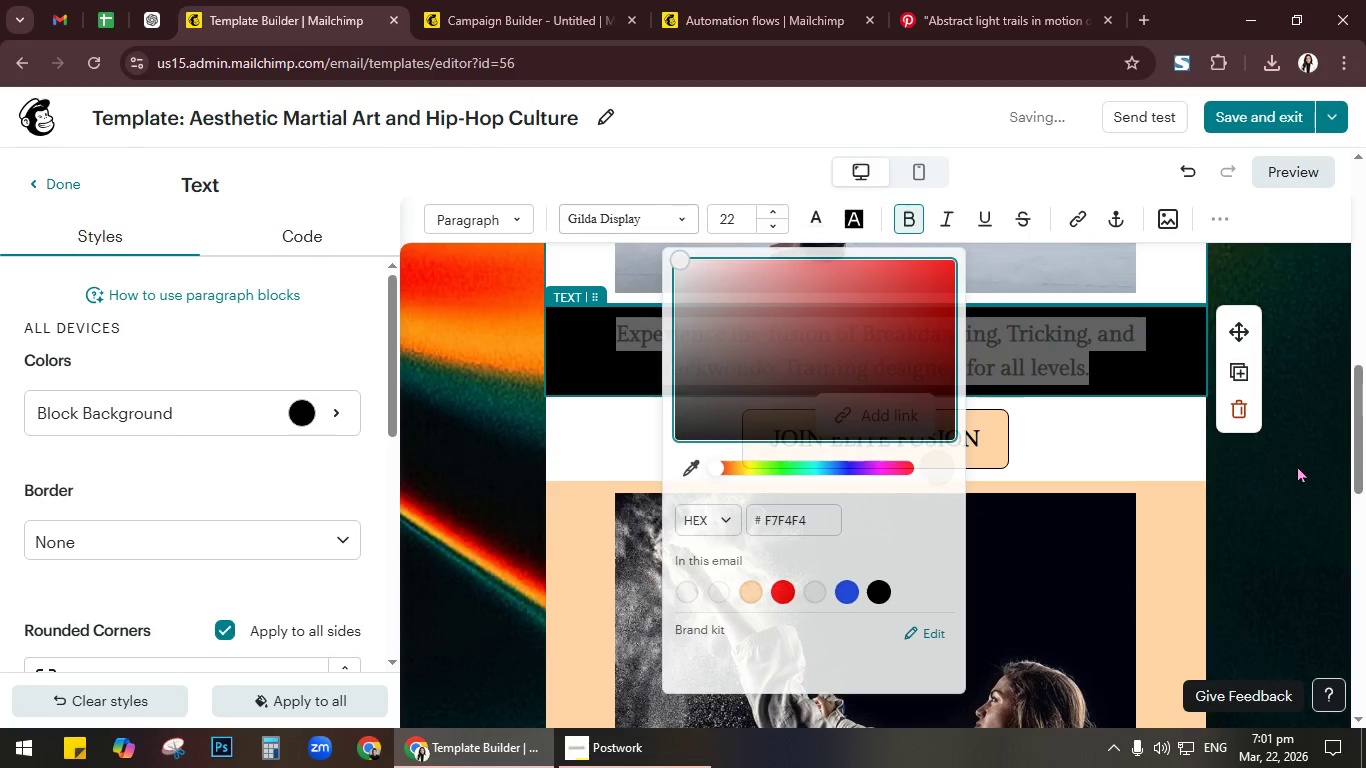 
left_click([1290, 467])
 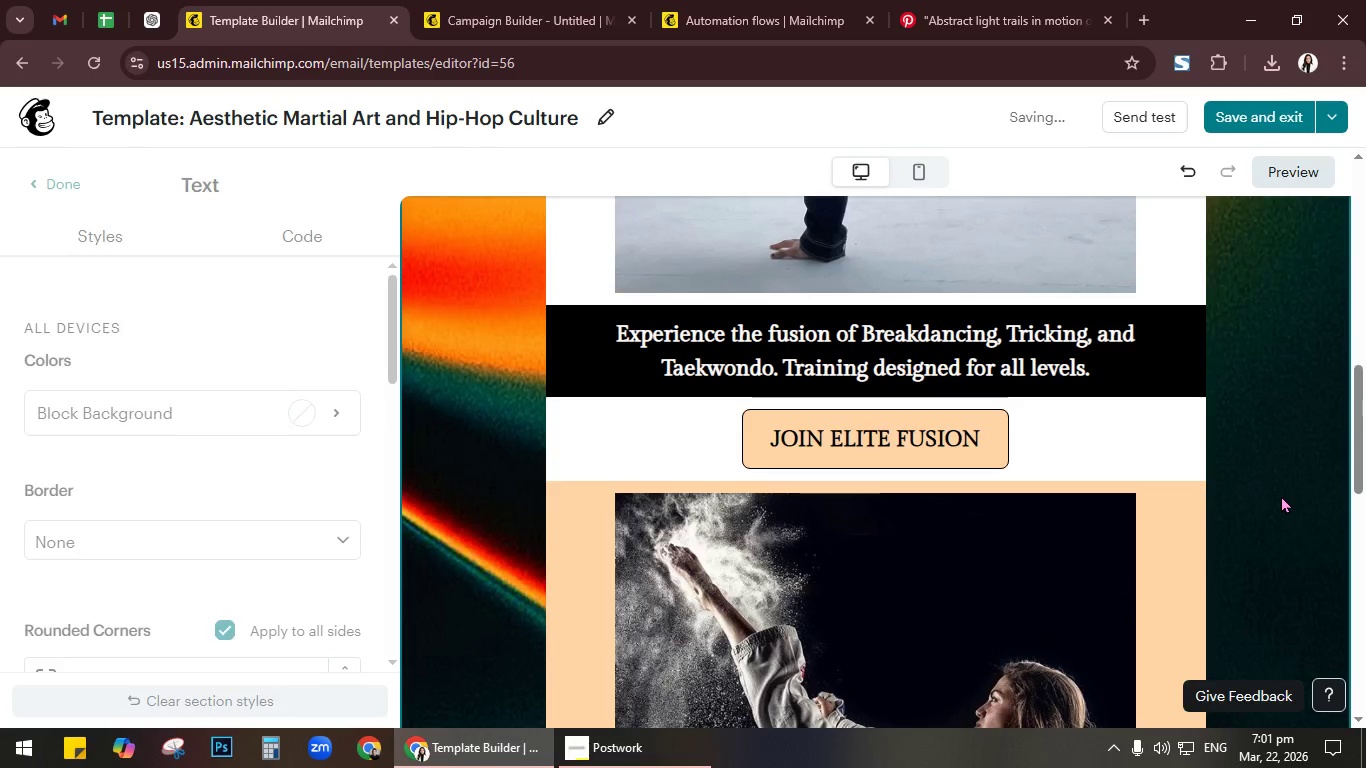 
scroll: coordinate [1281, 495], scroll_direction: up, amount: 4.0
 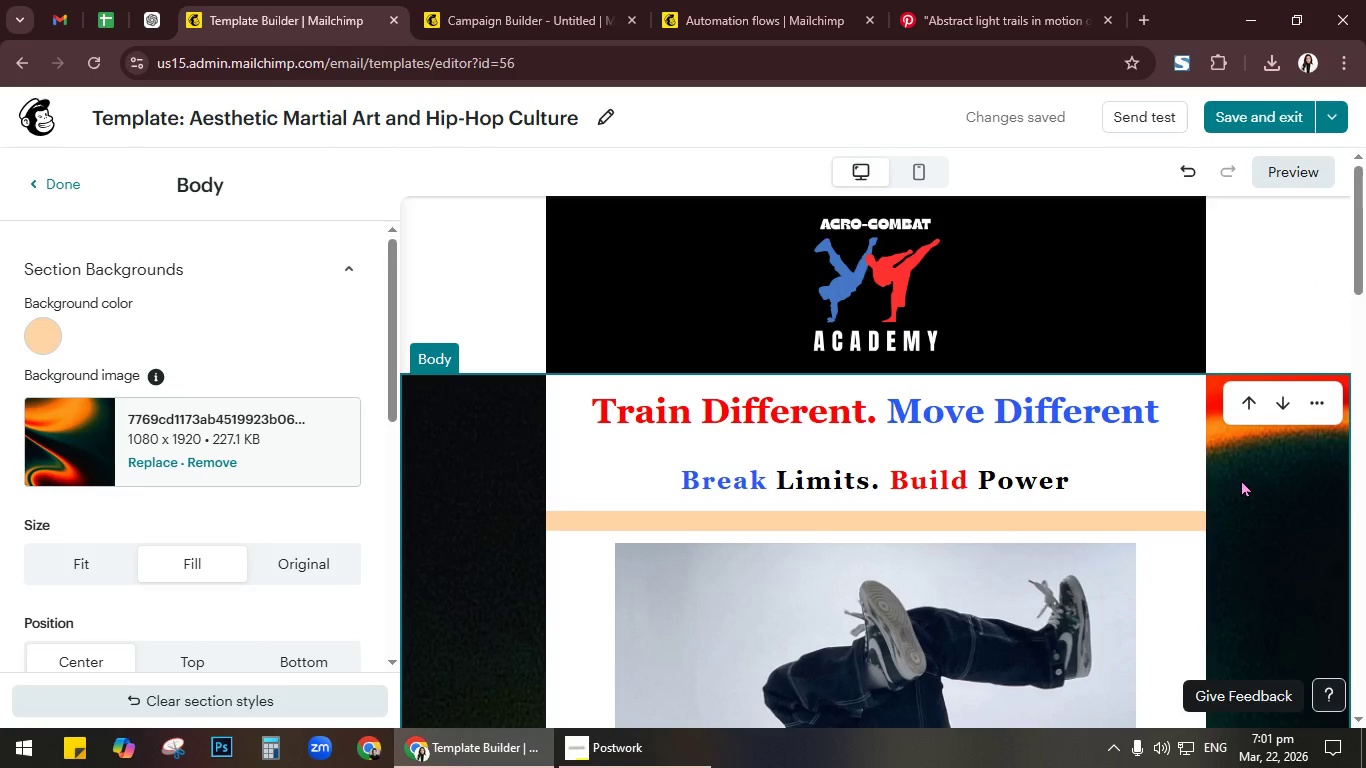 
scroll: coordinate [1238, 484], scroll_direction: down, amount: 11.0
 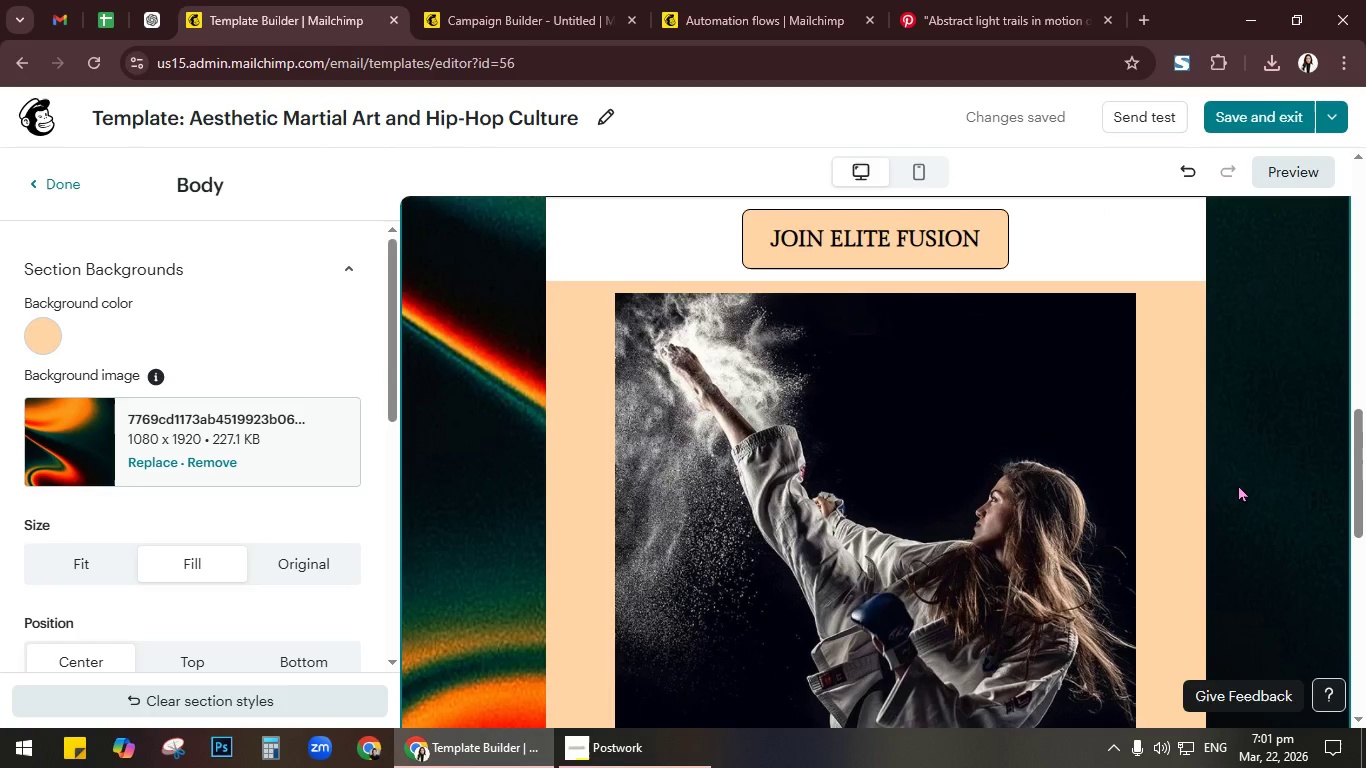 
scroll: coordinate [1238, 484], scroll_direction: up, amount: 1.0
 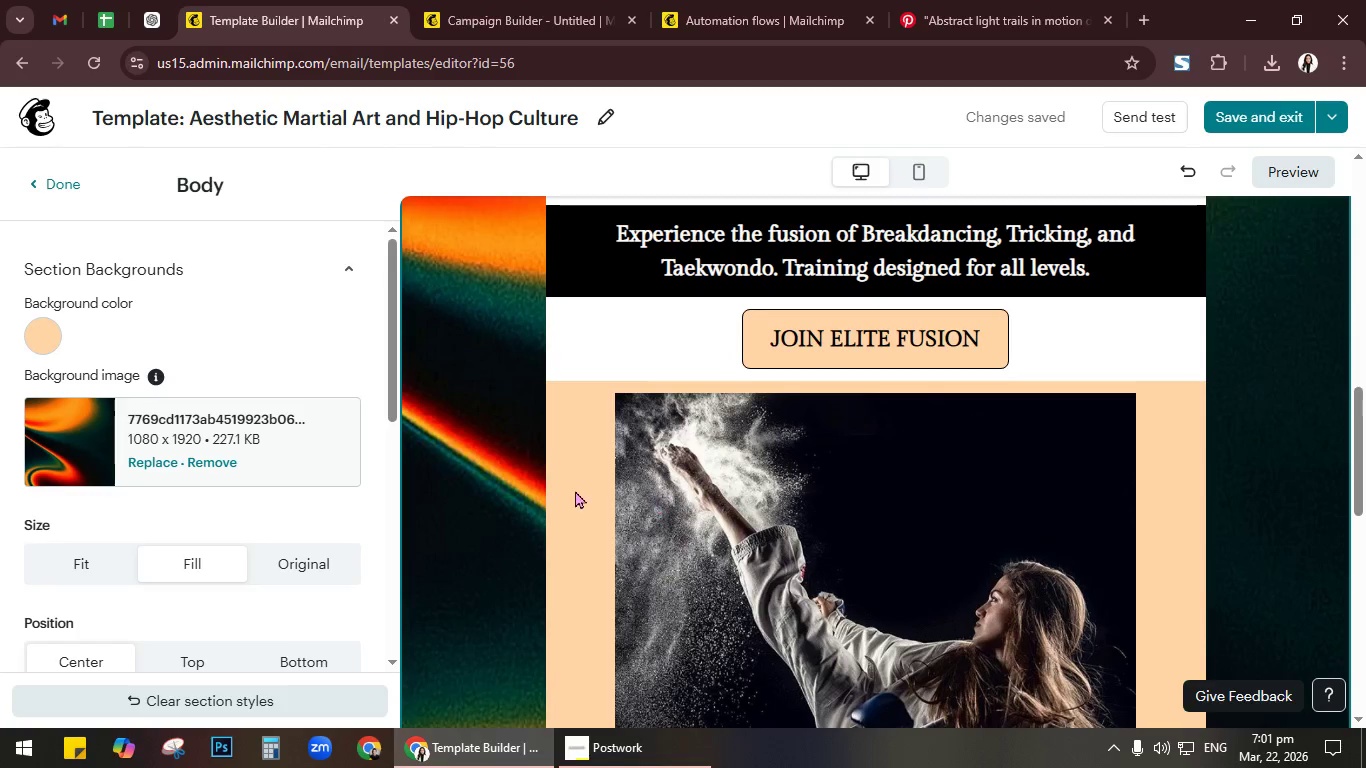 
left_click([574, 490])
 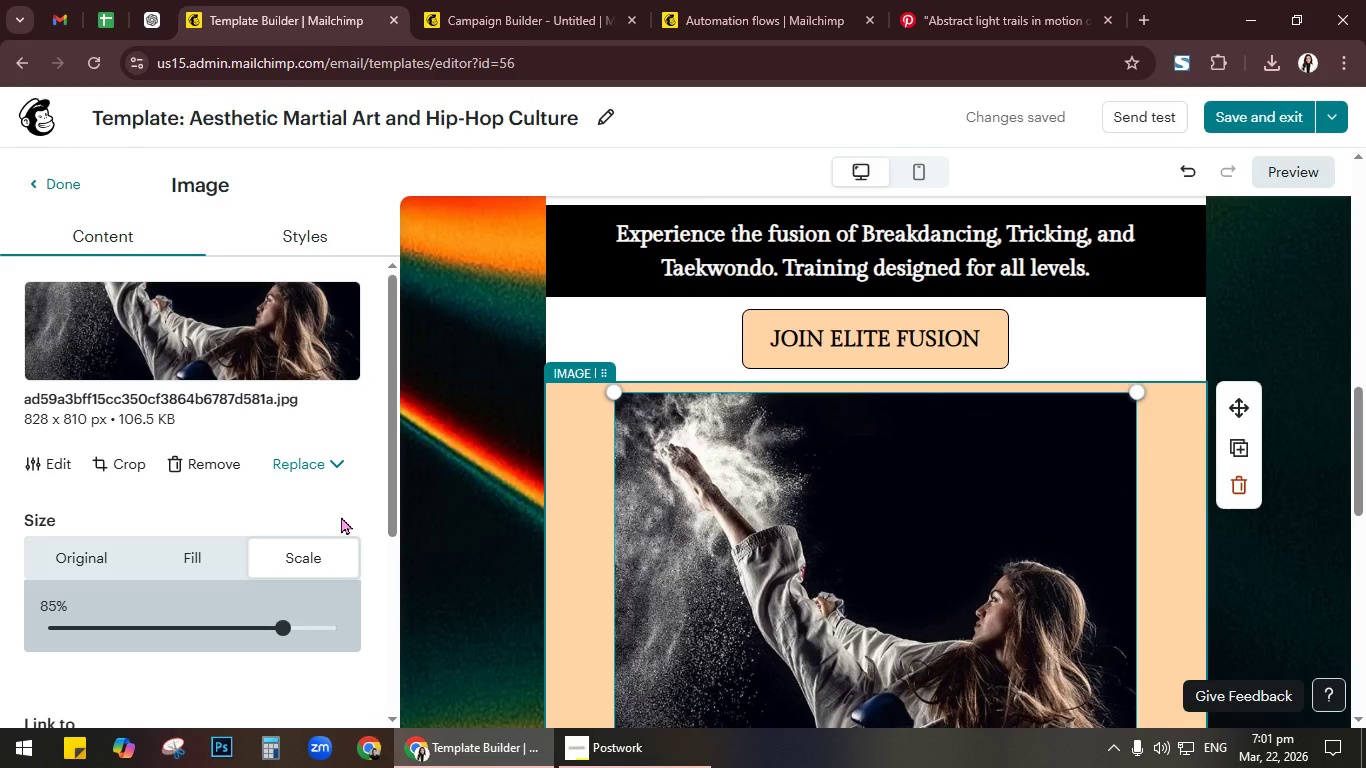 
left_click([317, 225])
 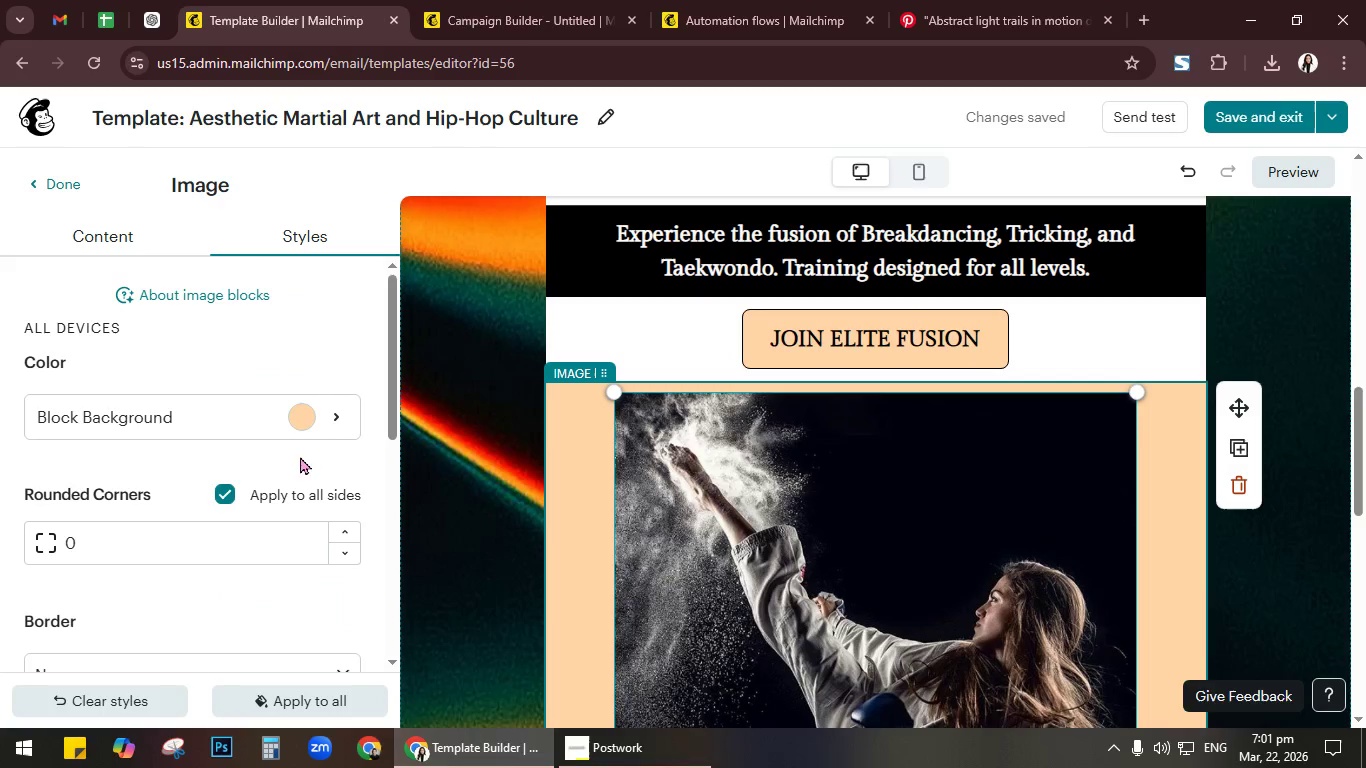 
left_click([325, 417])
 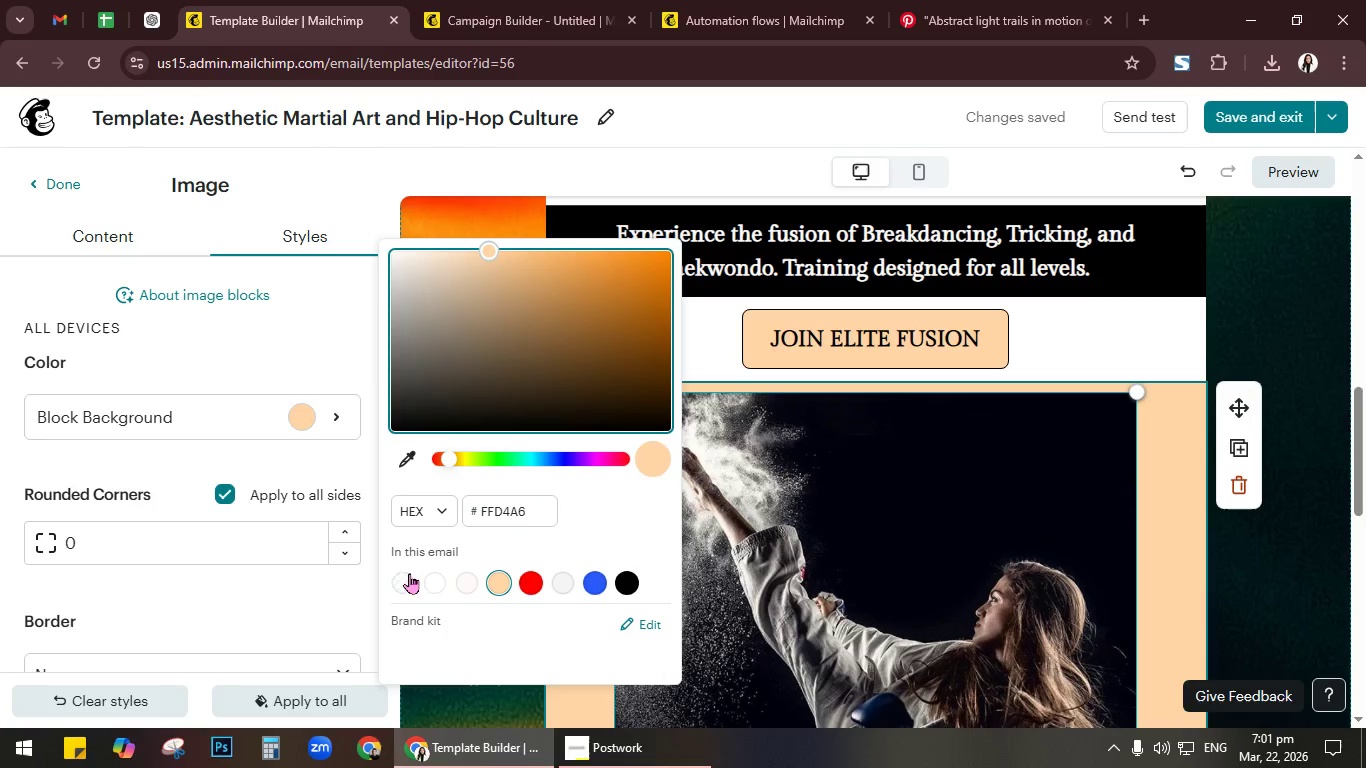 
left_click([408, 586])
 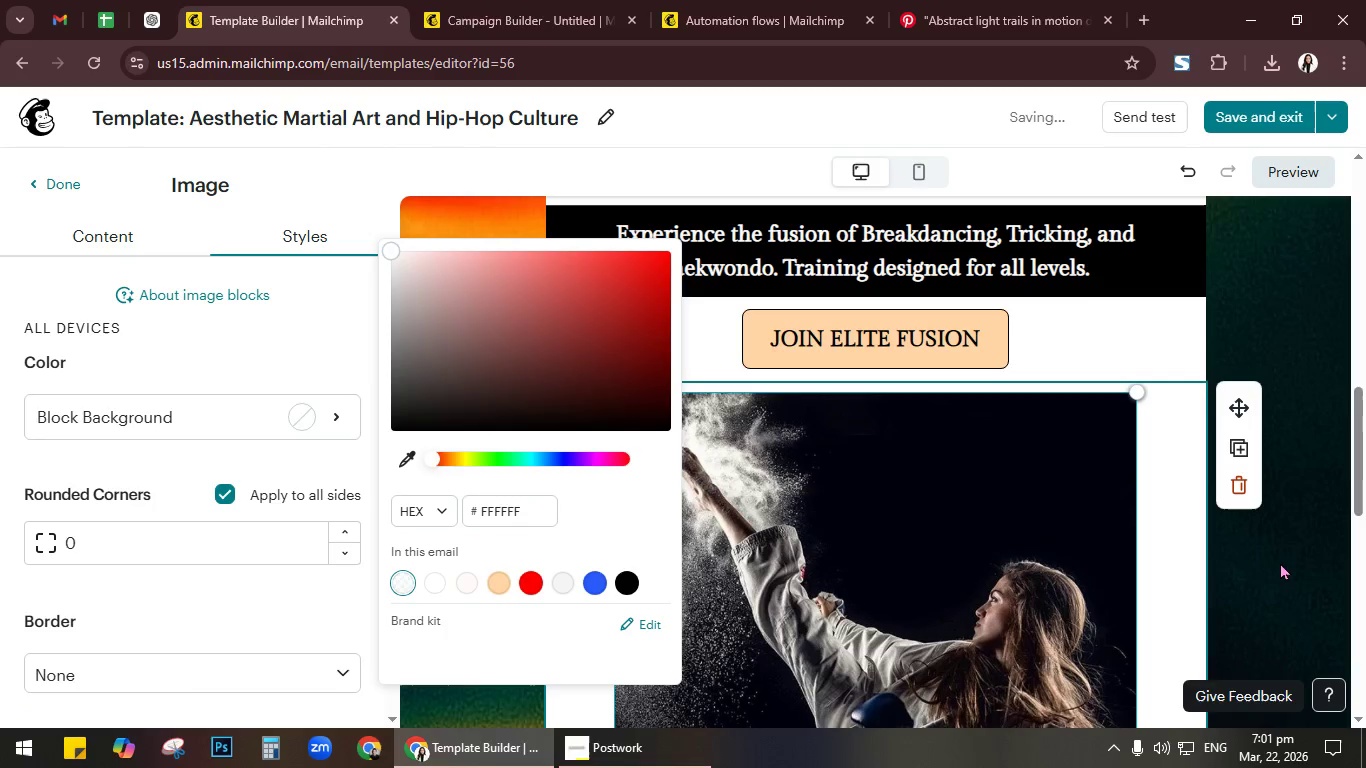 
left_click([1334, 547])
 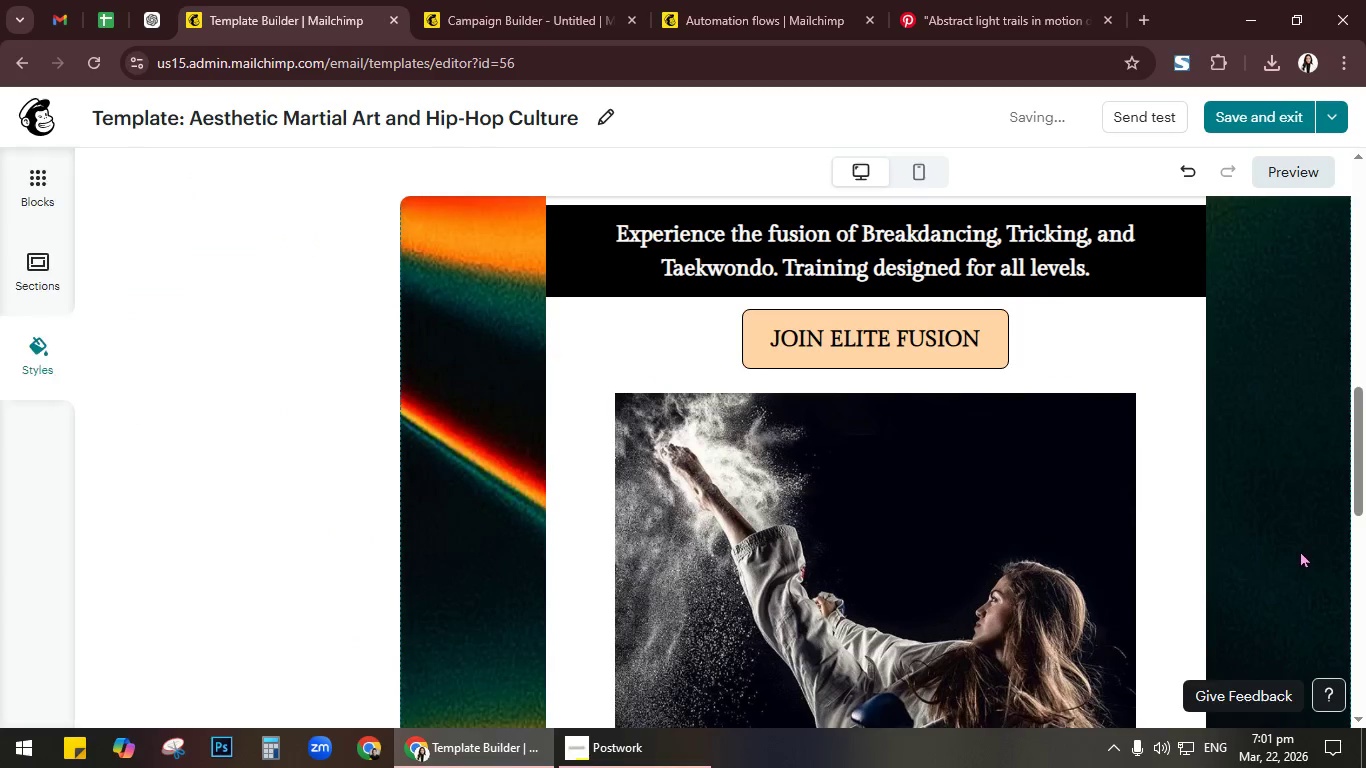 
scroll: coordinate [1299, 550], scroll_direction: down, amount: 4.0
 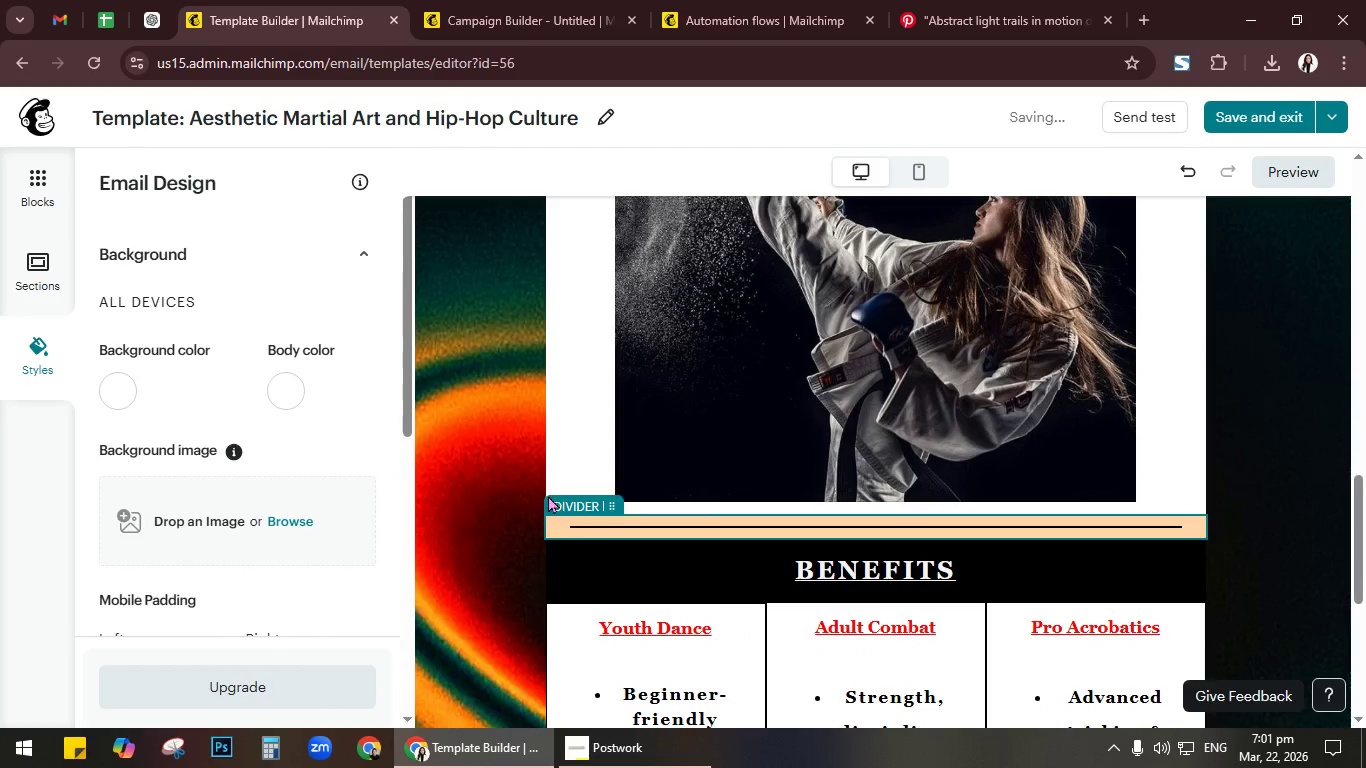 
left_click([557, 522])
 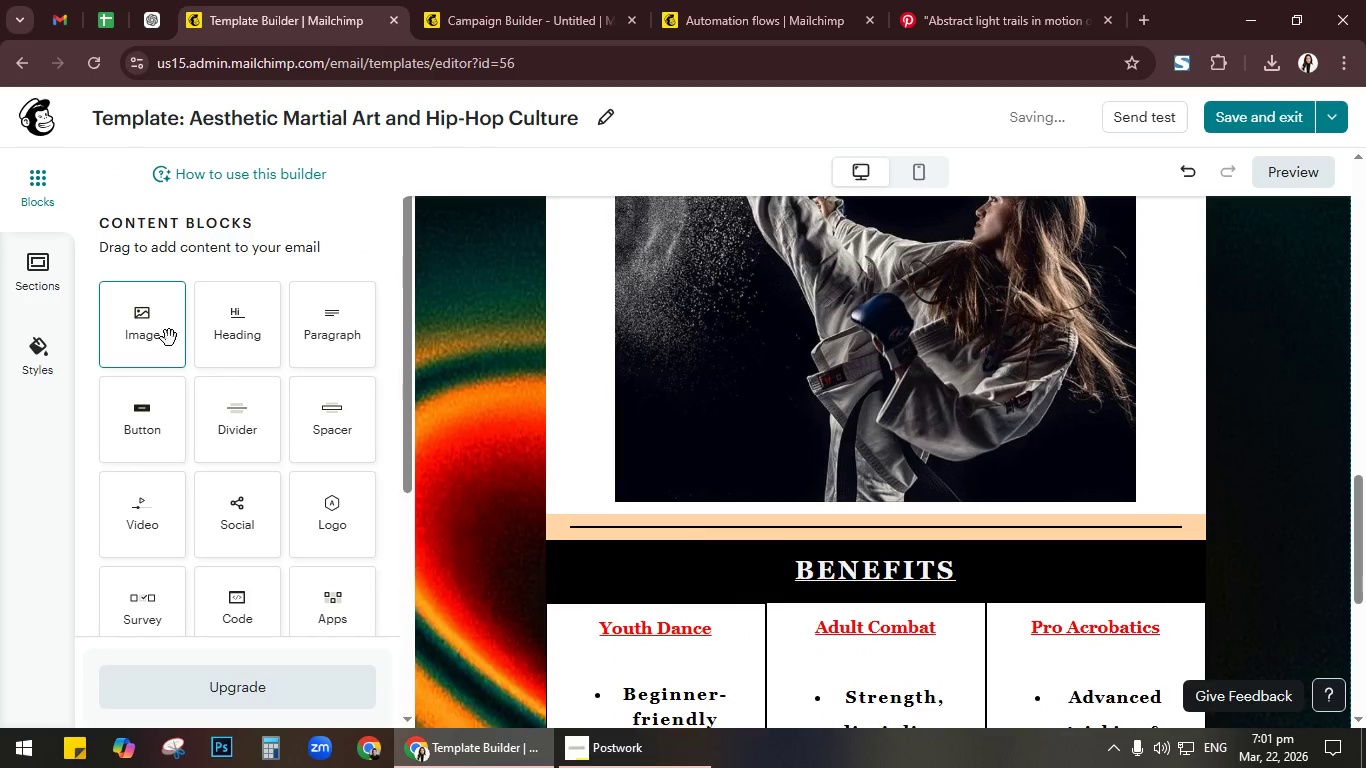 
left_click([558, 525])
 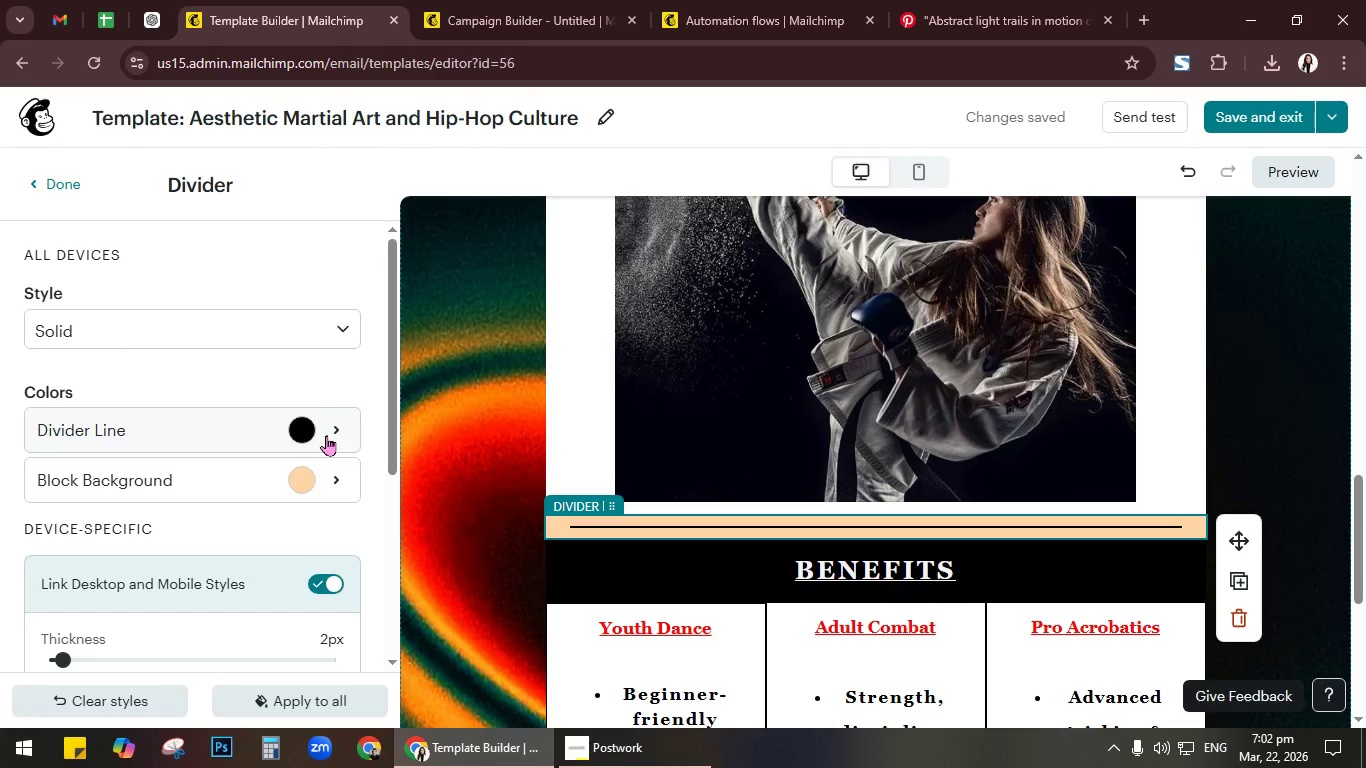 
left_click([331, 477])
 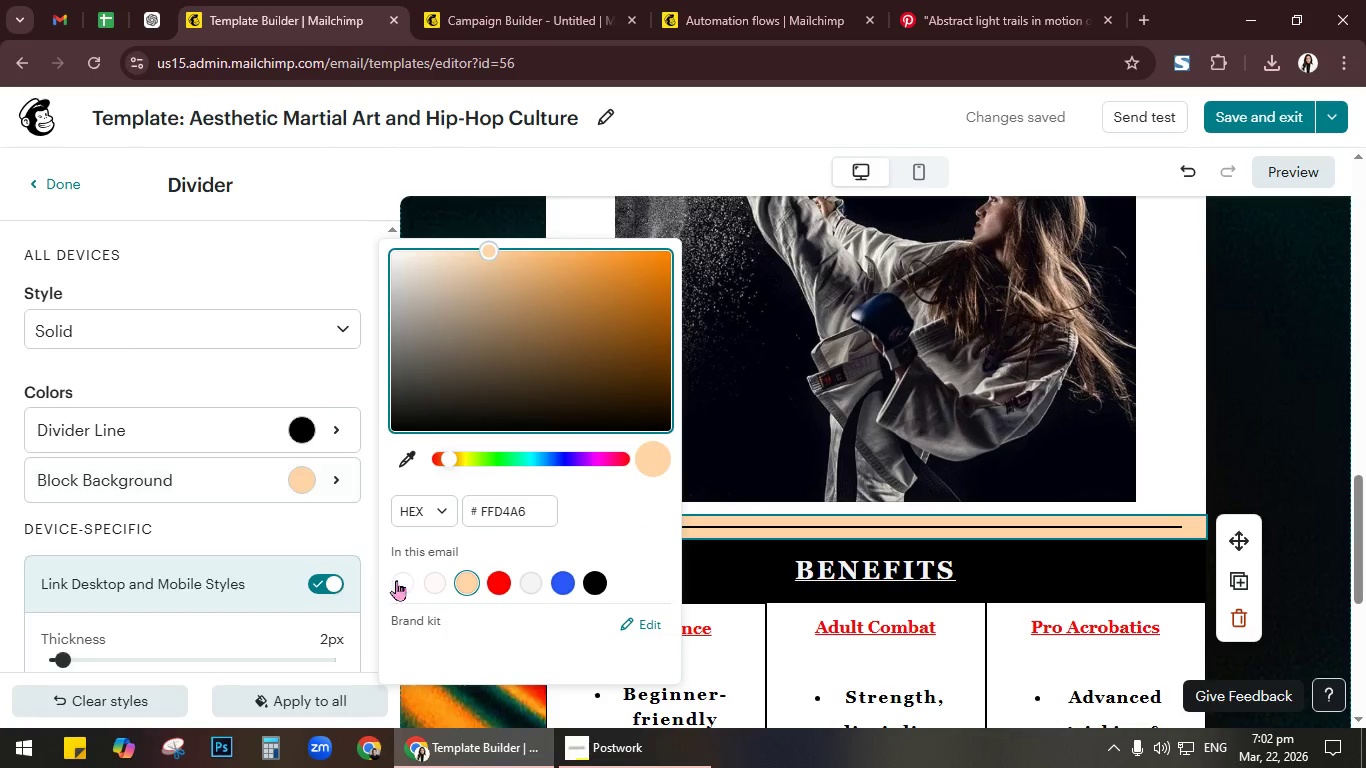 
left_click([405, 581])
 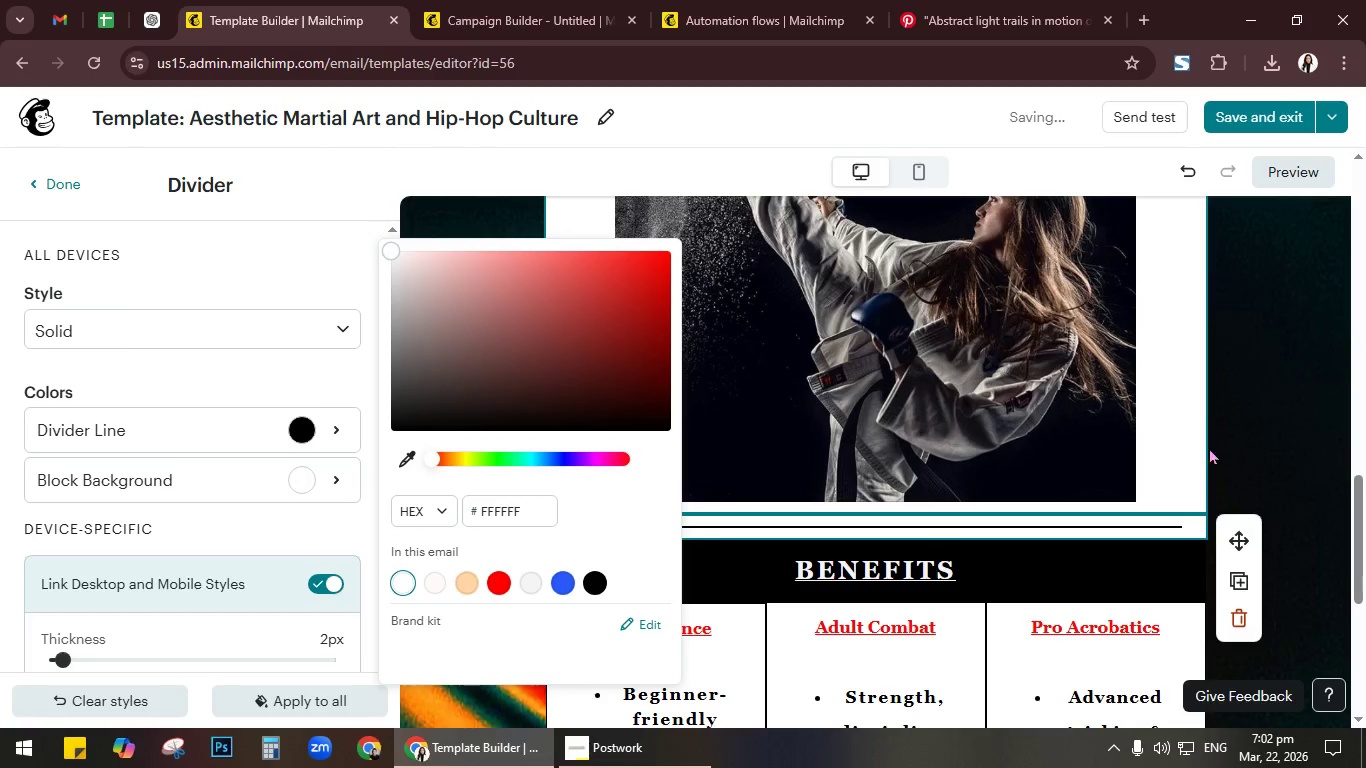 
left_click([1272, 417])
 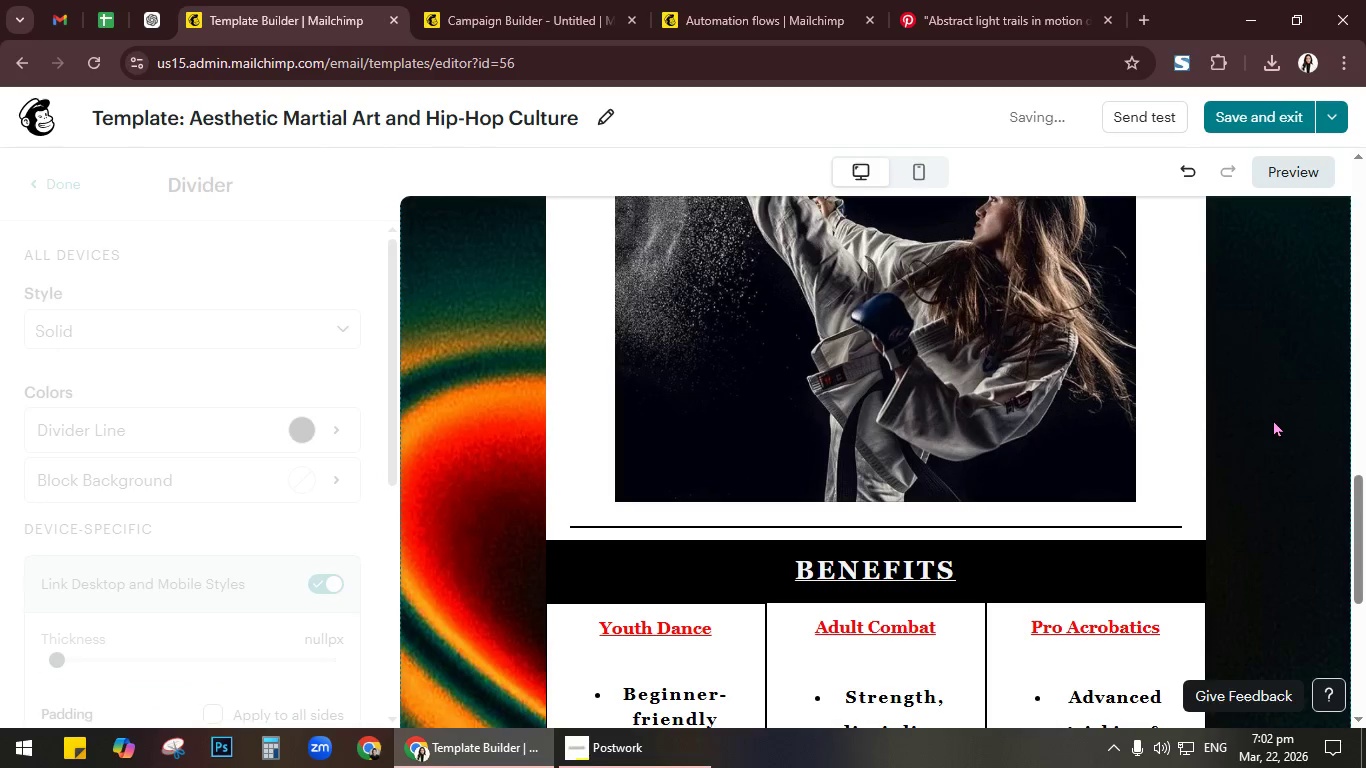 
scroll: coordinate [1273, 419], scroll_direction: up, amount: 7.0
 